 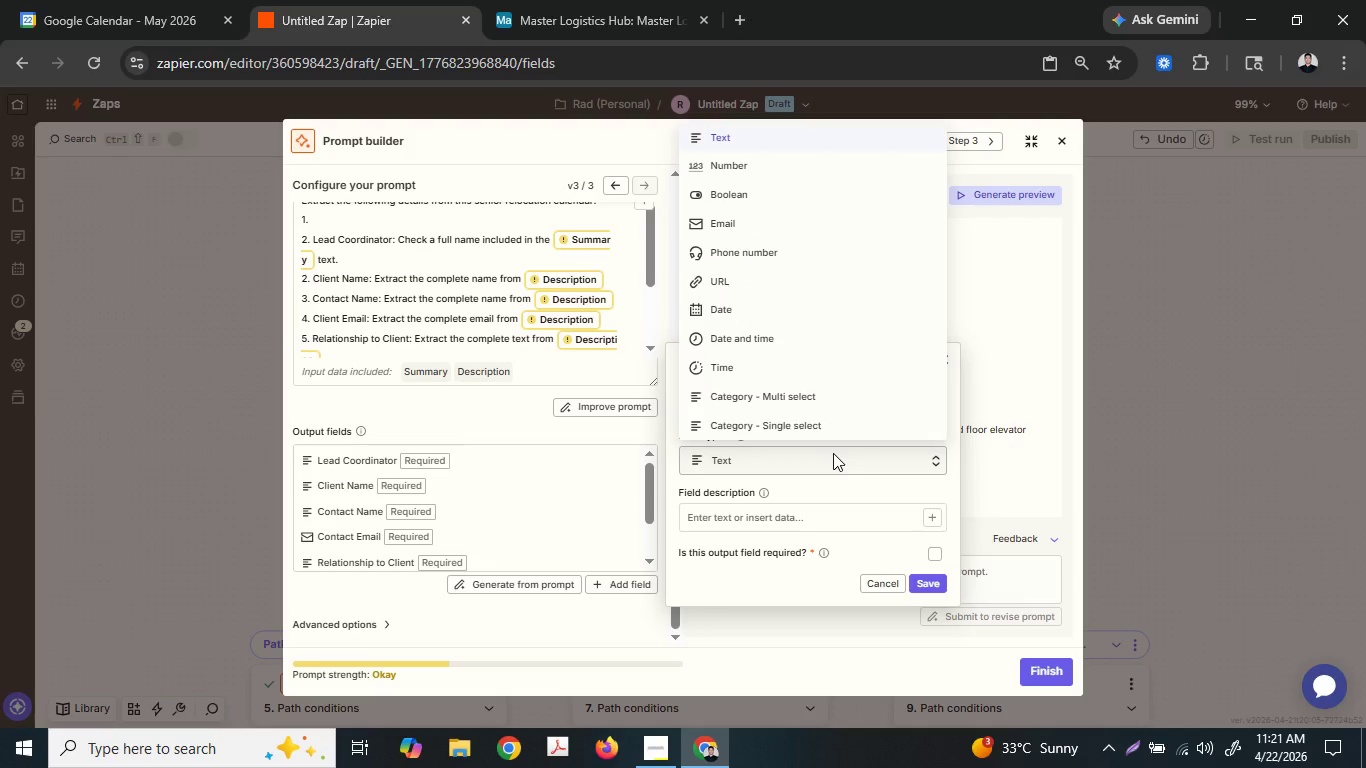 
left_click([833, 453])
 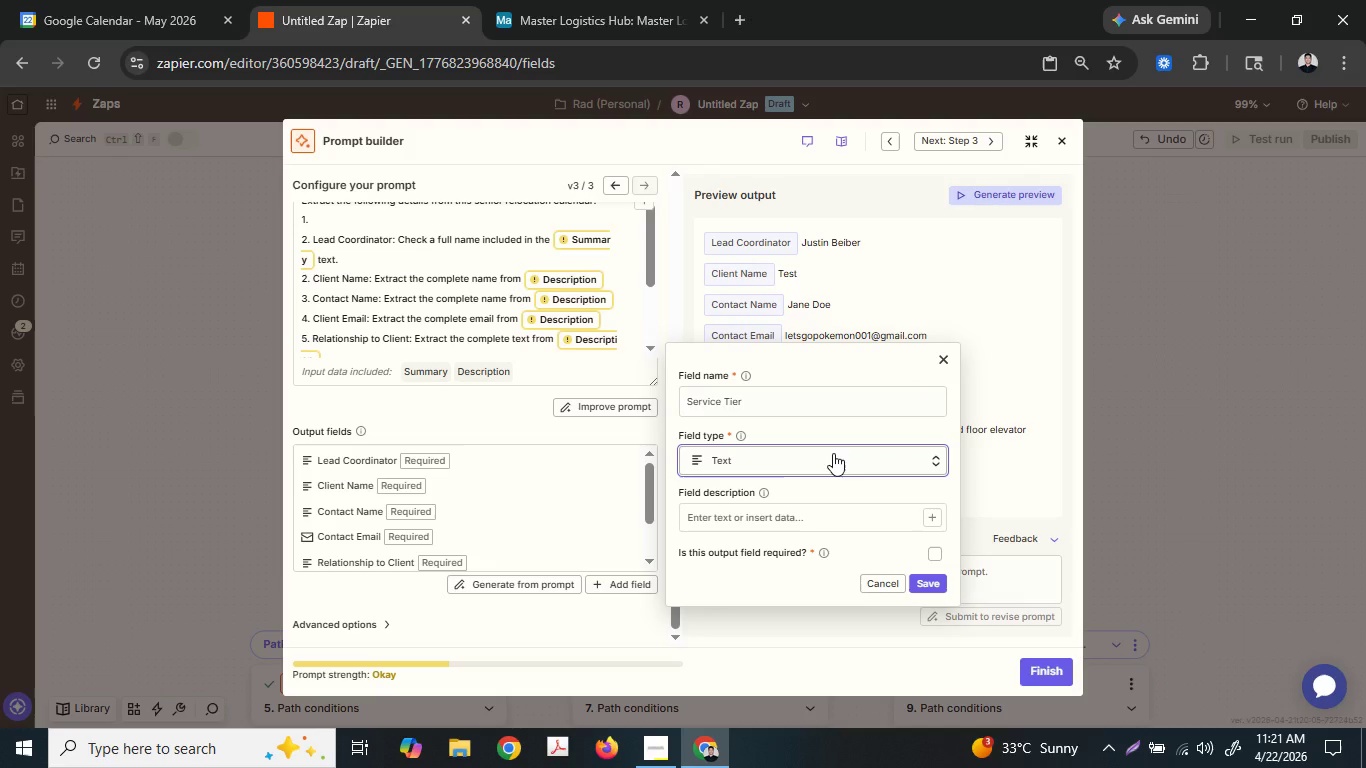 
left_click([833, 453])
 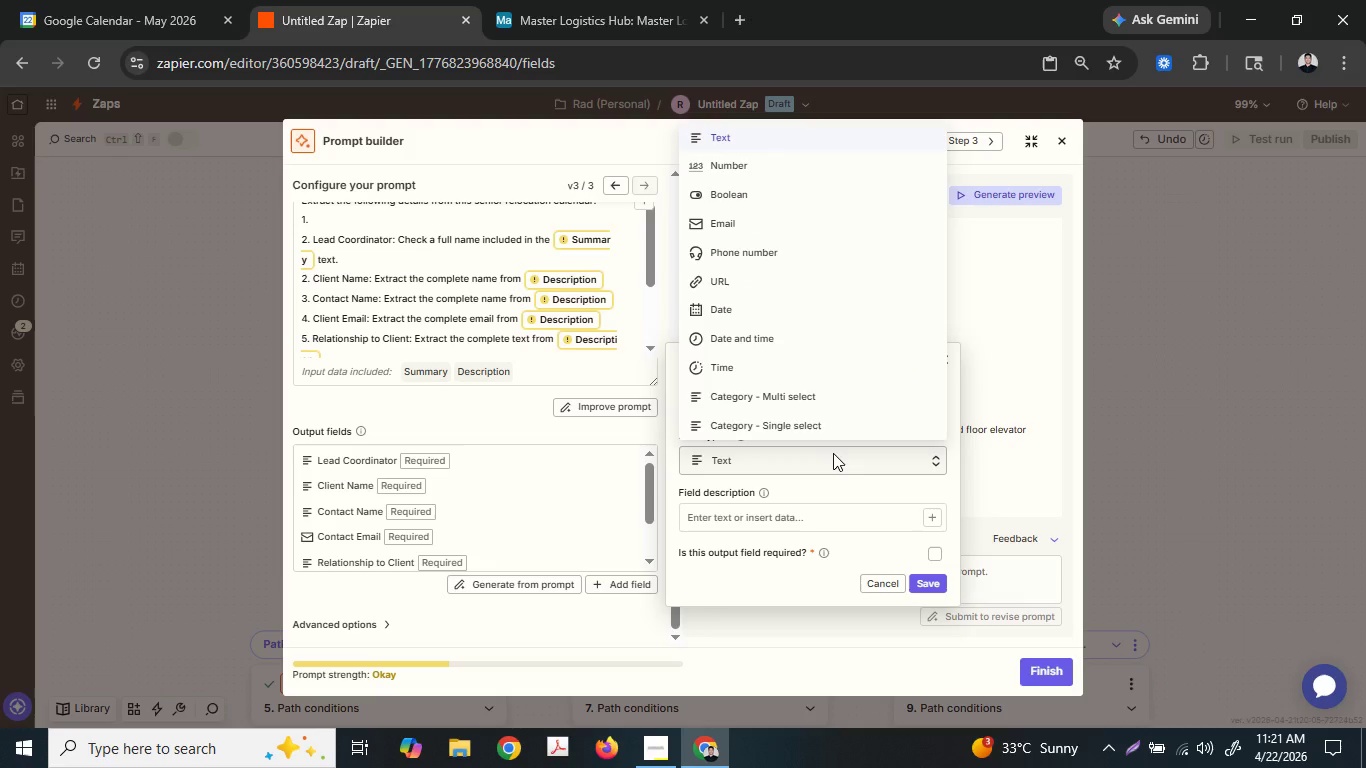 
left_click([833, 453])
 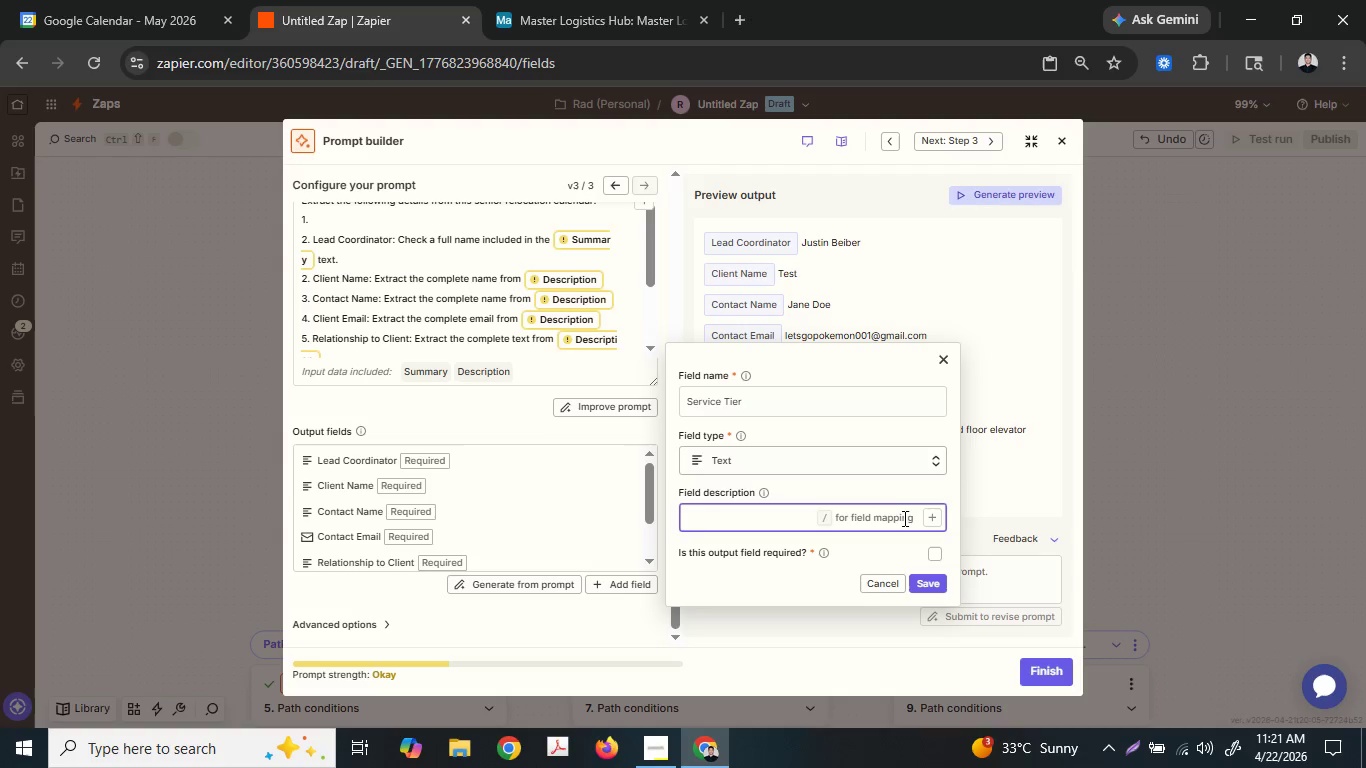 
type(Extract from the)
 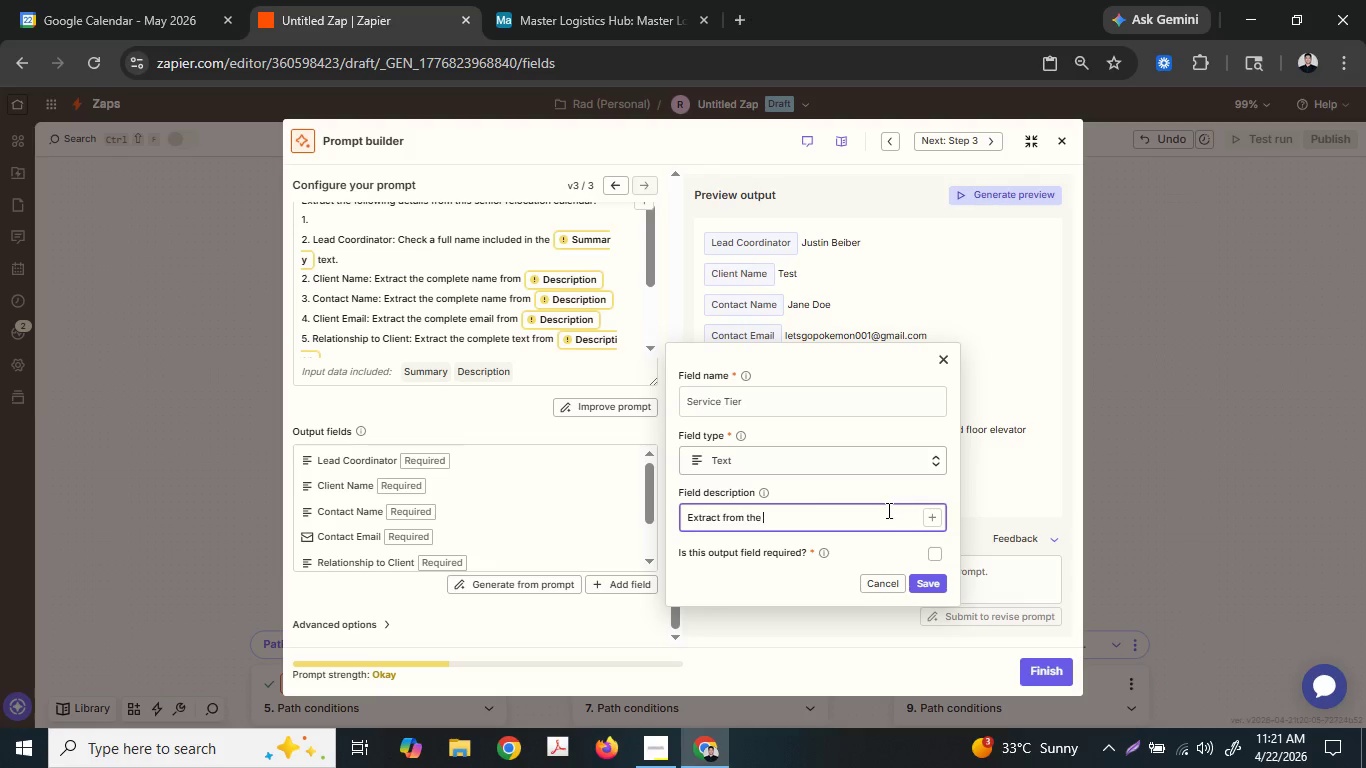 
type( {{Sub)
key(Backspace)
key(Backspace)
key(Backspace)
type(u)
key(Backspace)
type(Summary}})
 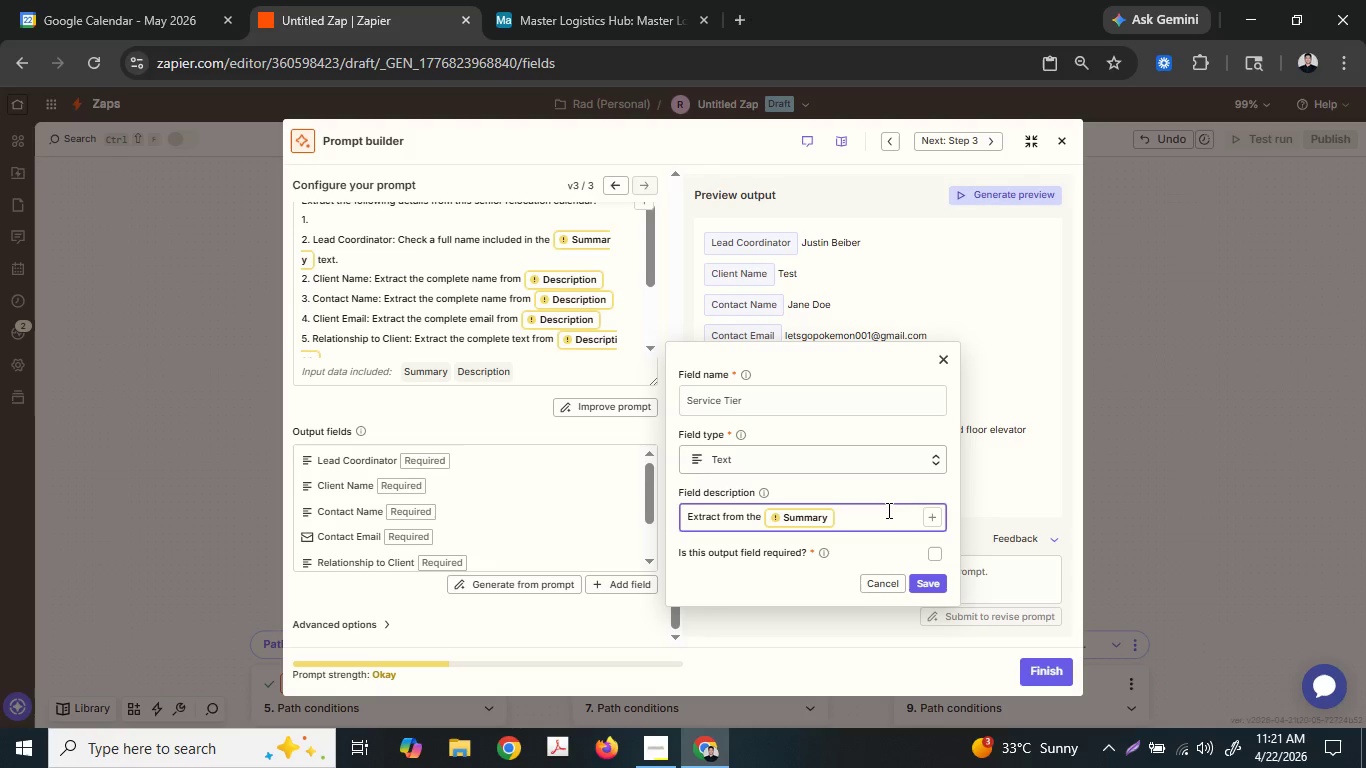 
double_click([932, 579])
 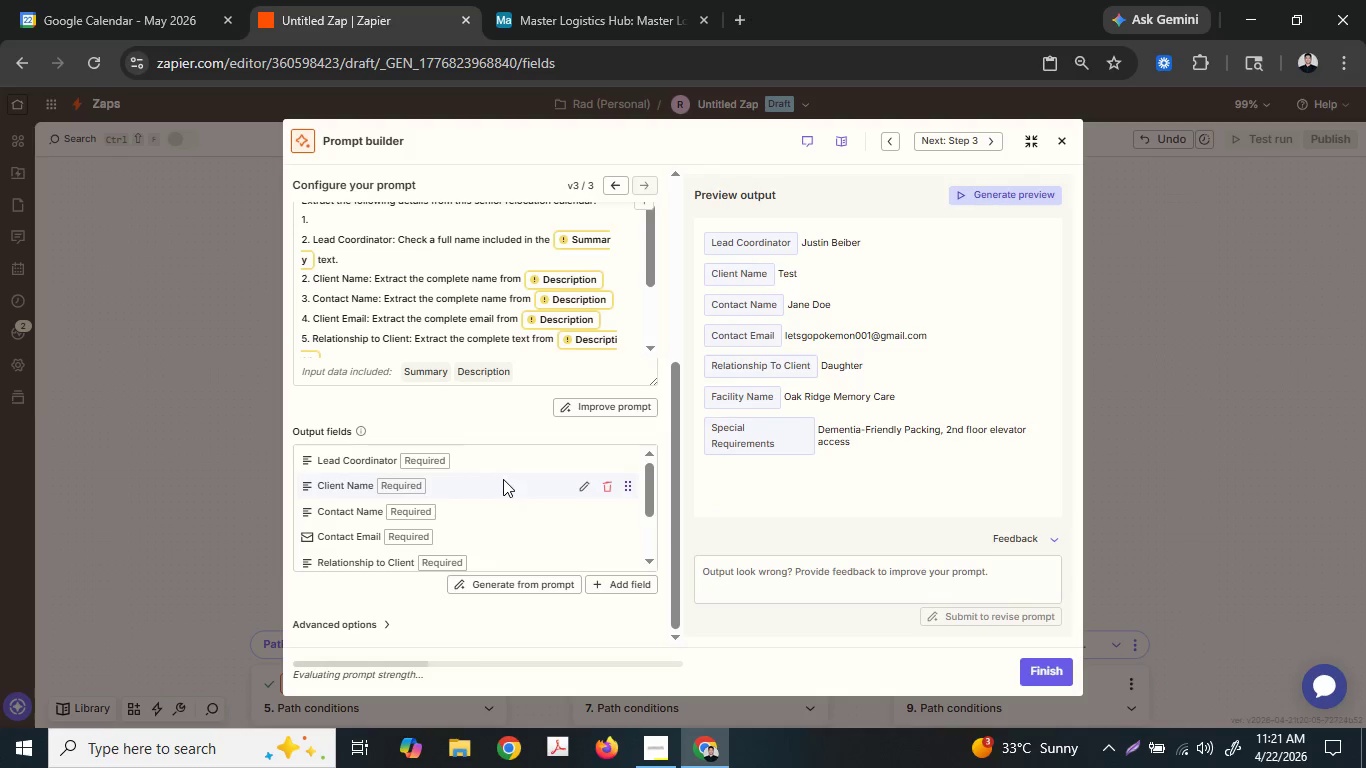 
left_click([412, 453])
 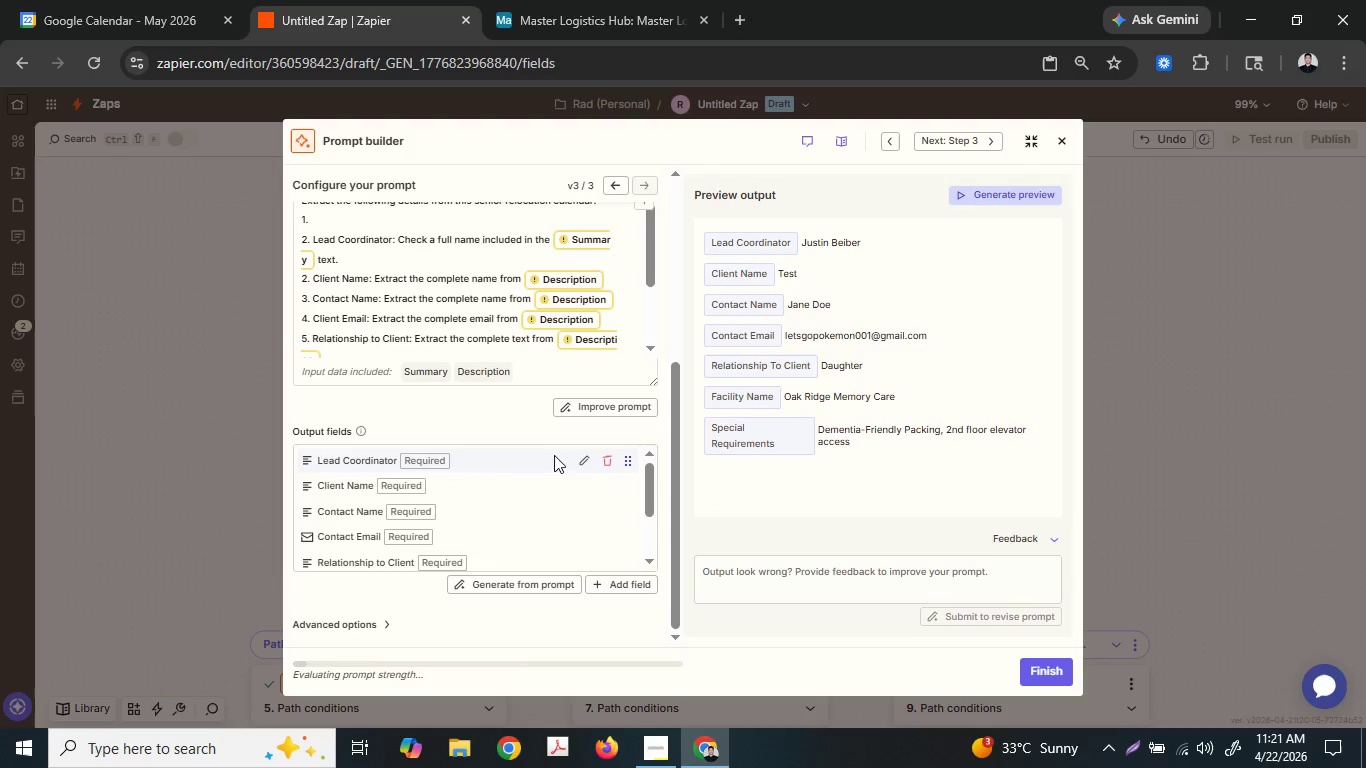 
left_click([571, 454])
 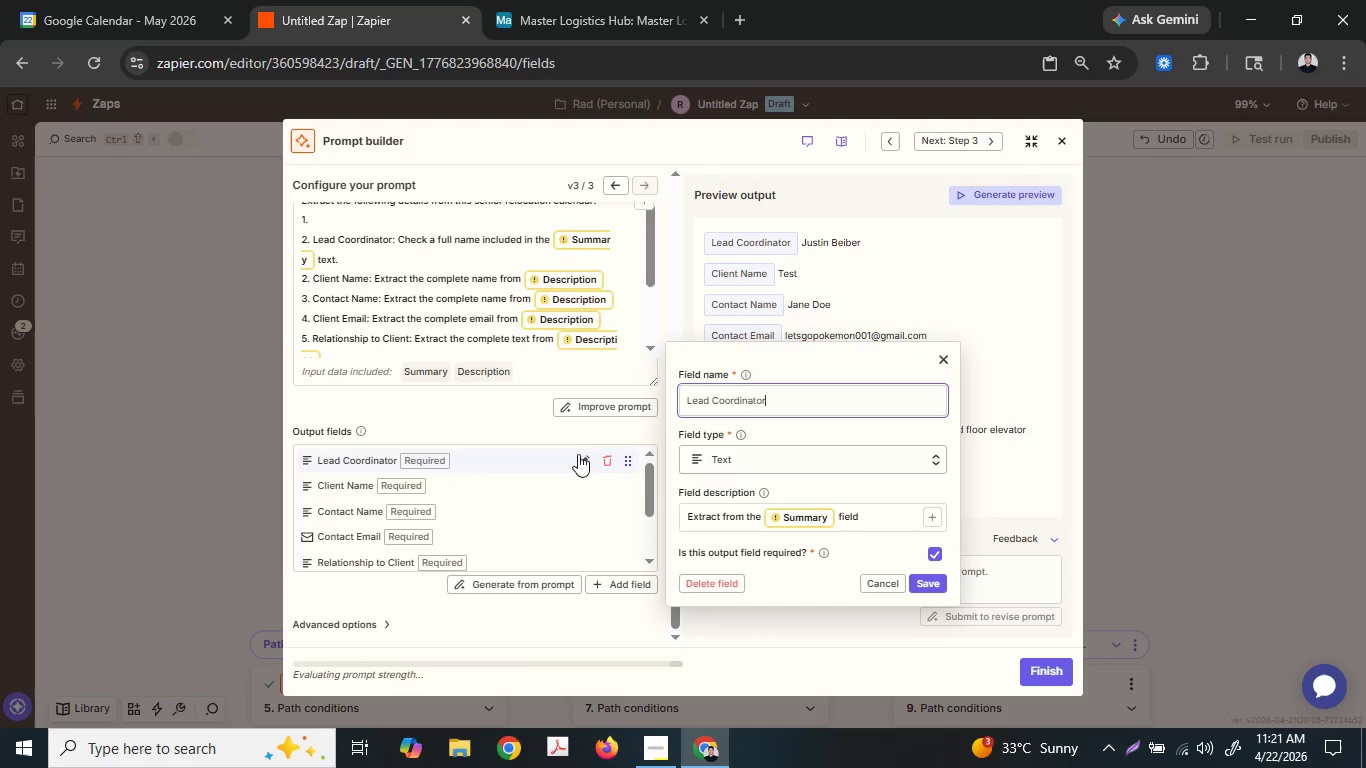 
left_click([499, 519])
 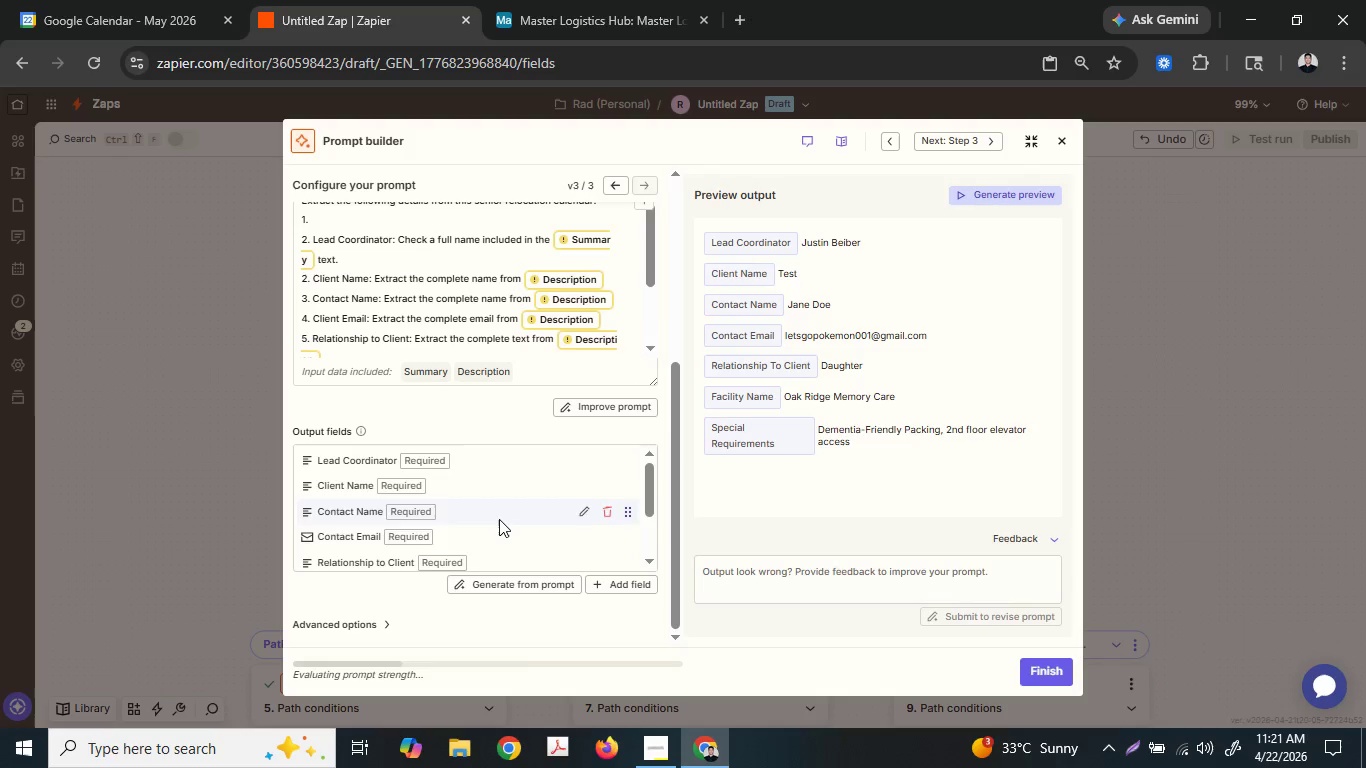 
scroll: coordinate [499, 519], scroll_direction: down, amount: 4.0
 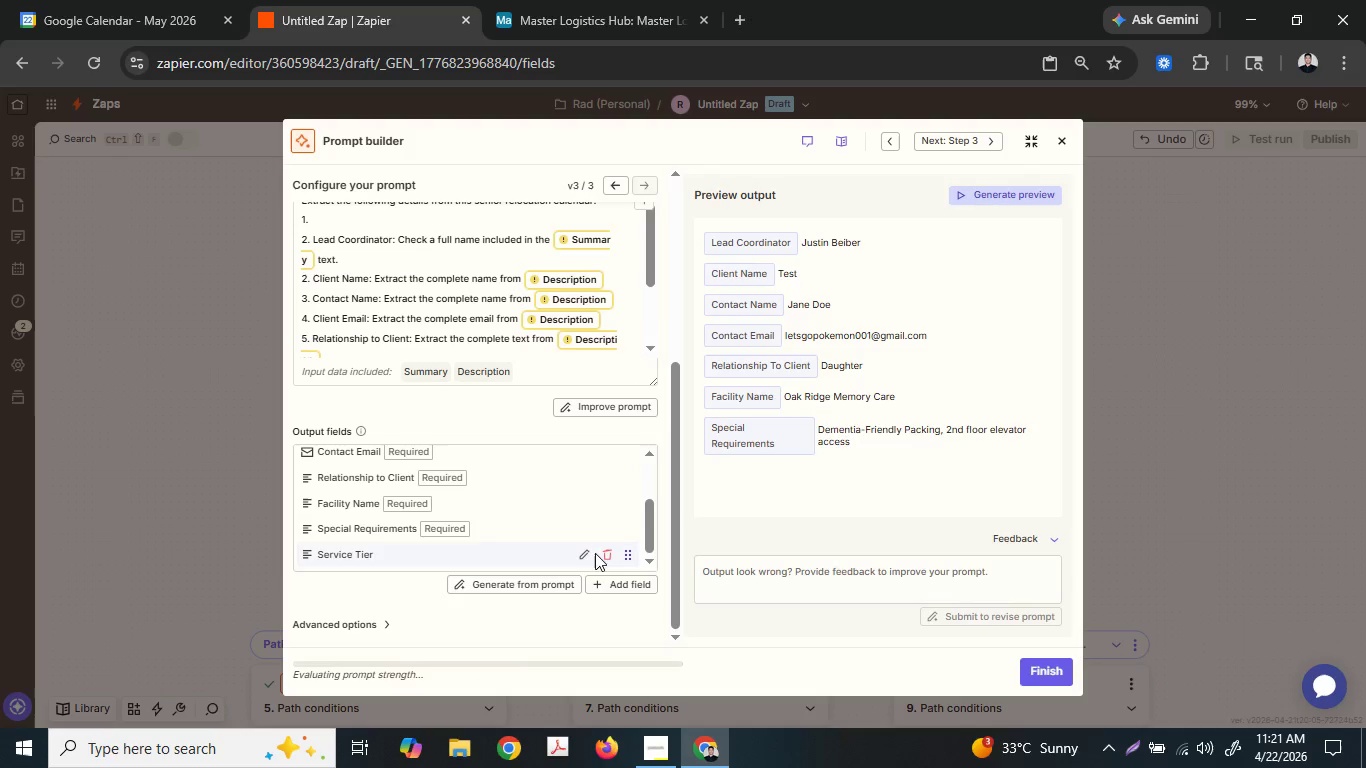 
left_click([587, 553])
 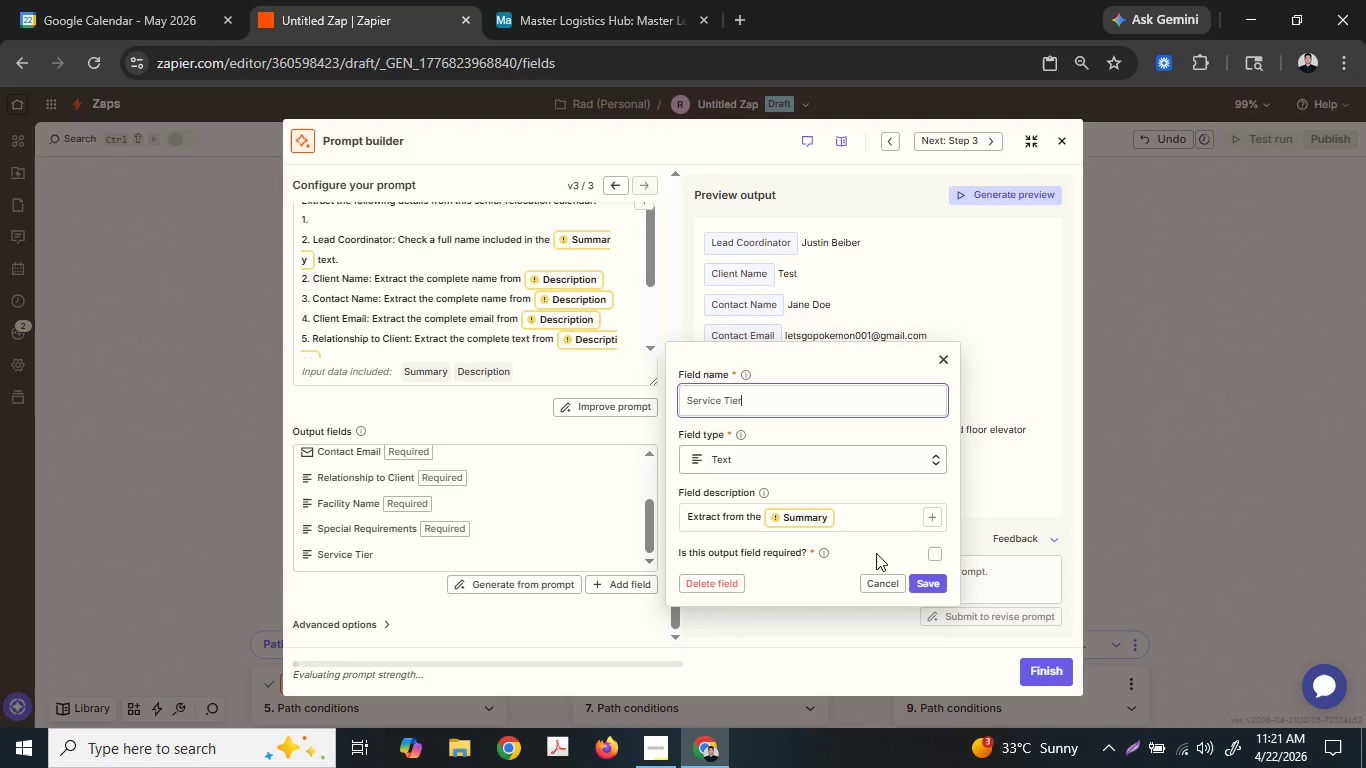 
left_click([936, 556])
 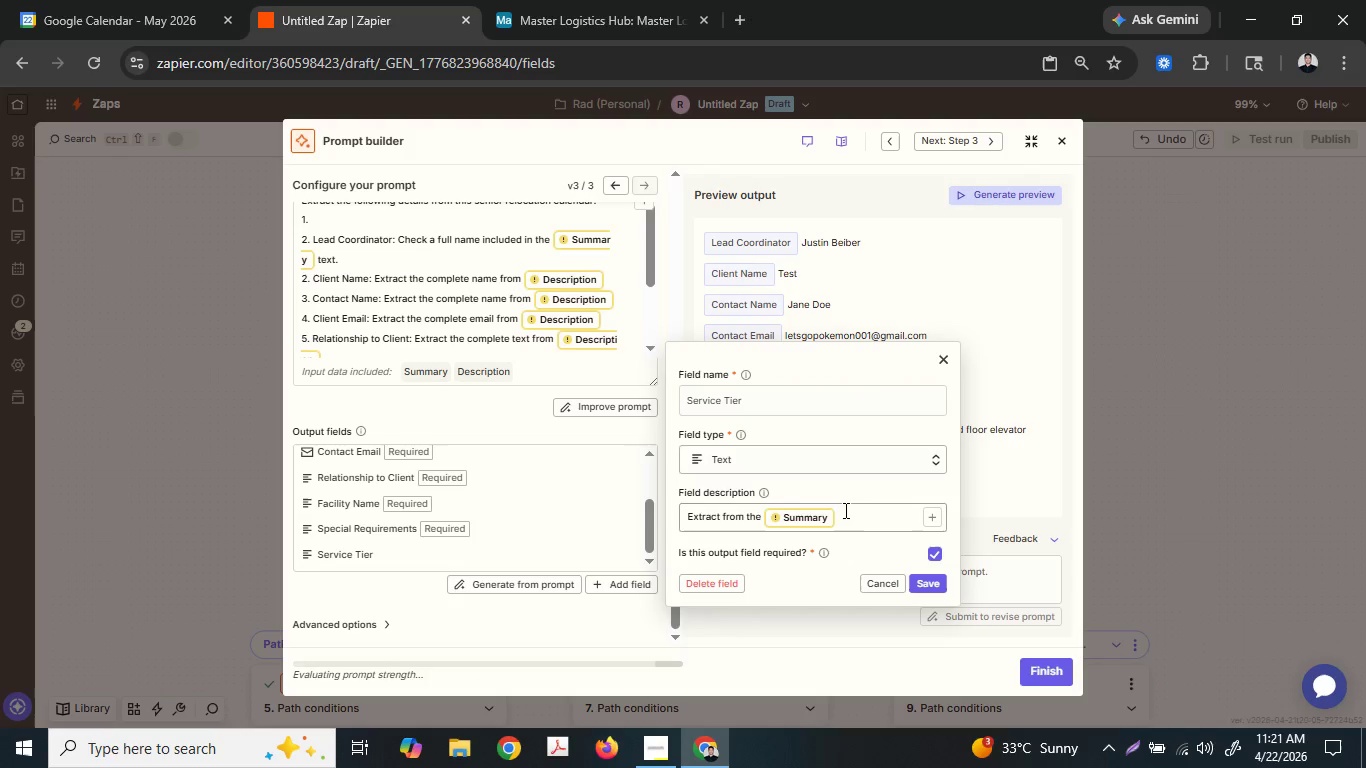 
left_click([852, 521])
 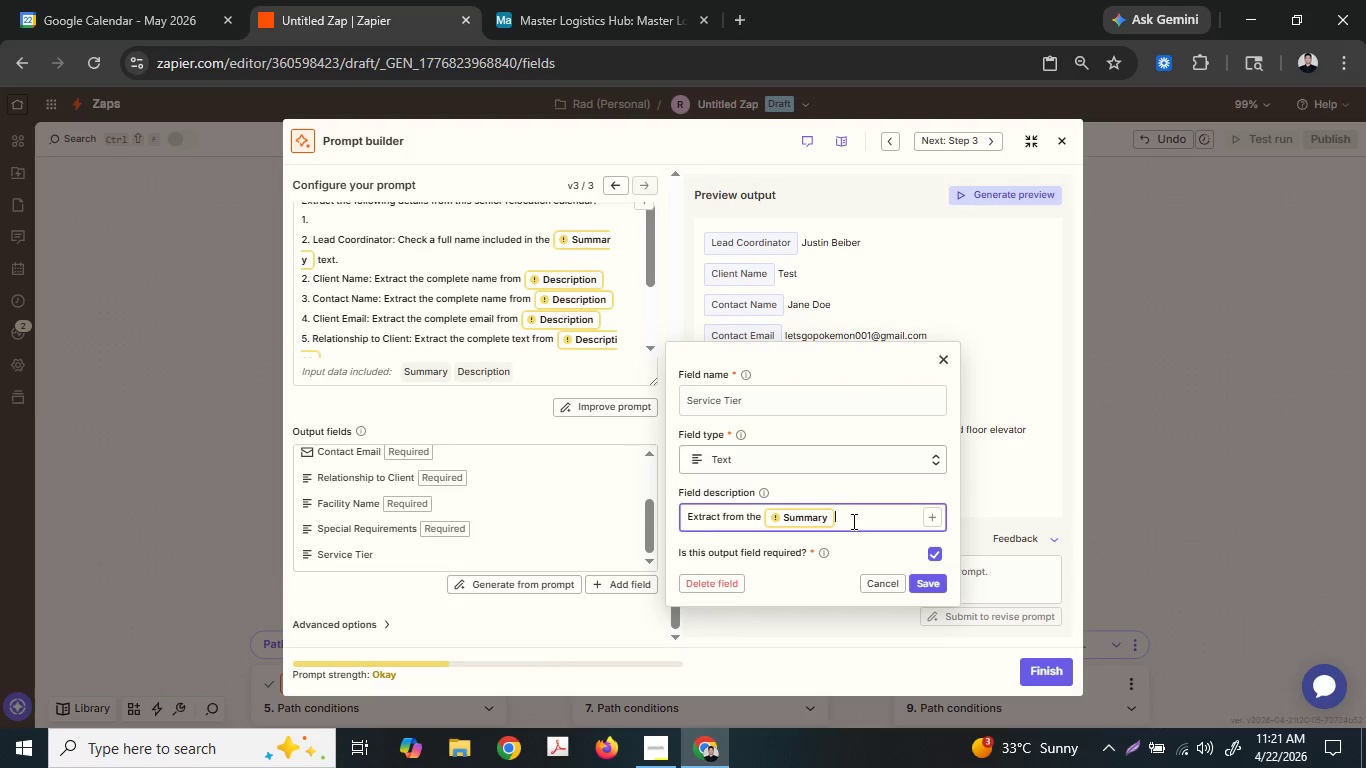 
type( field.)
 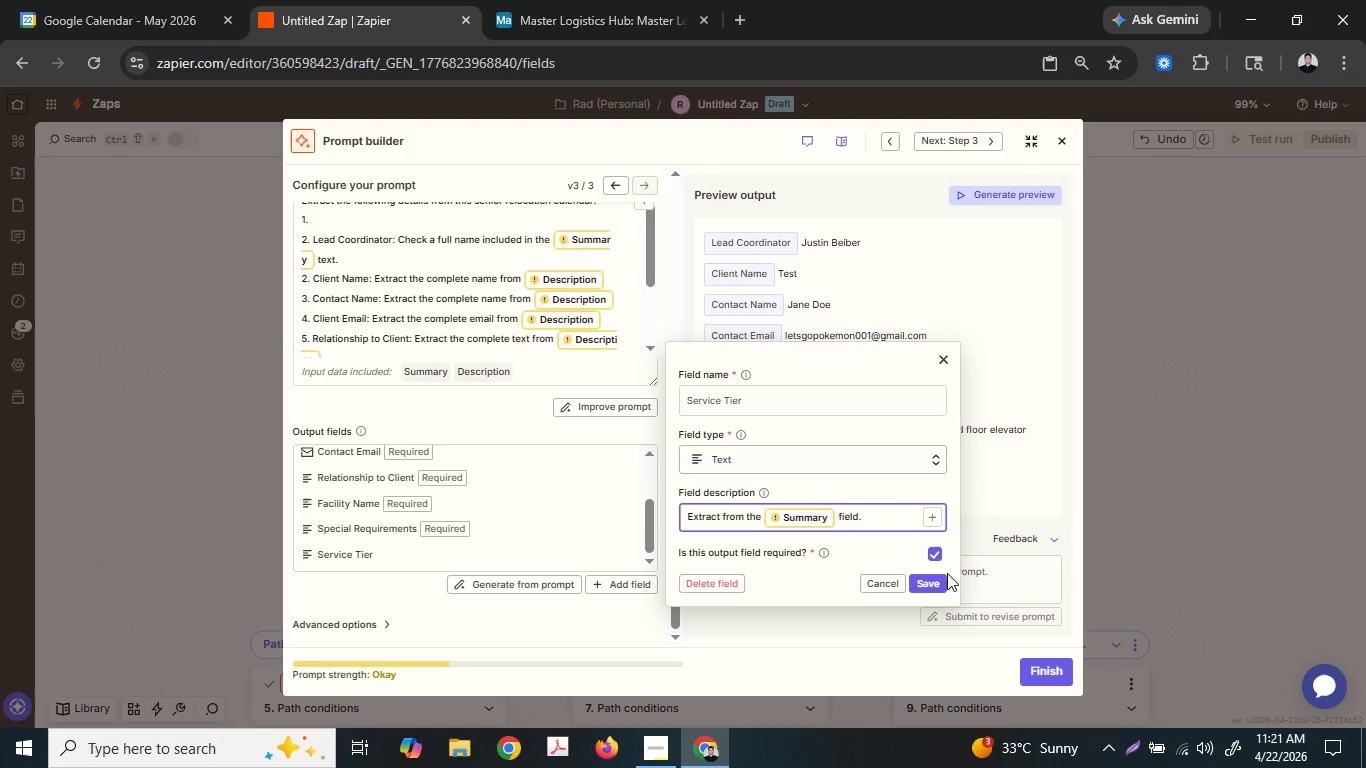 
left_click([927, 581])
 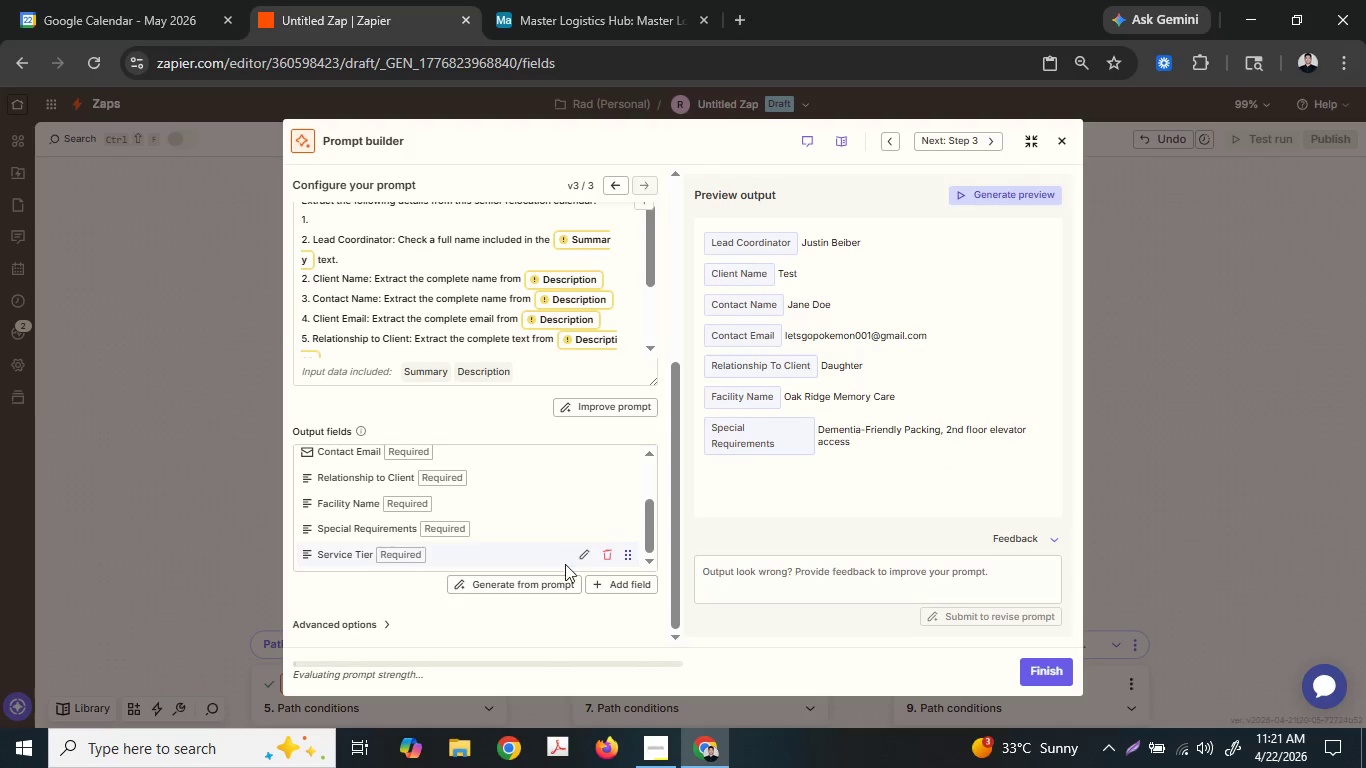 
left_click_drag(start_coordinate=[631, 557], to_coordinate=[588, 454])
 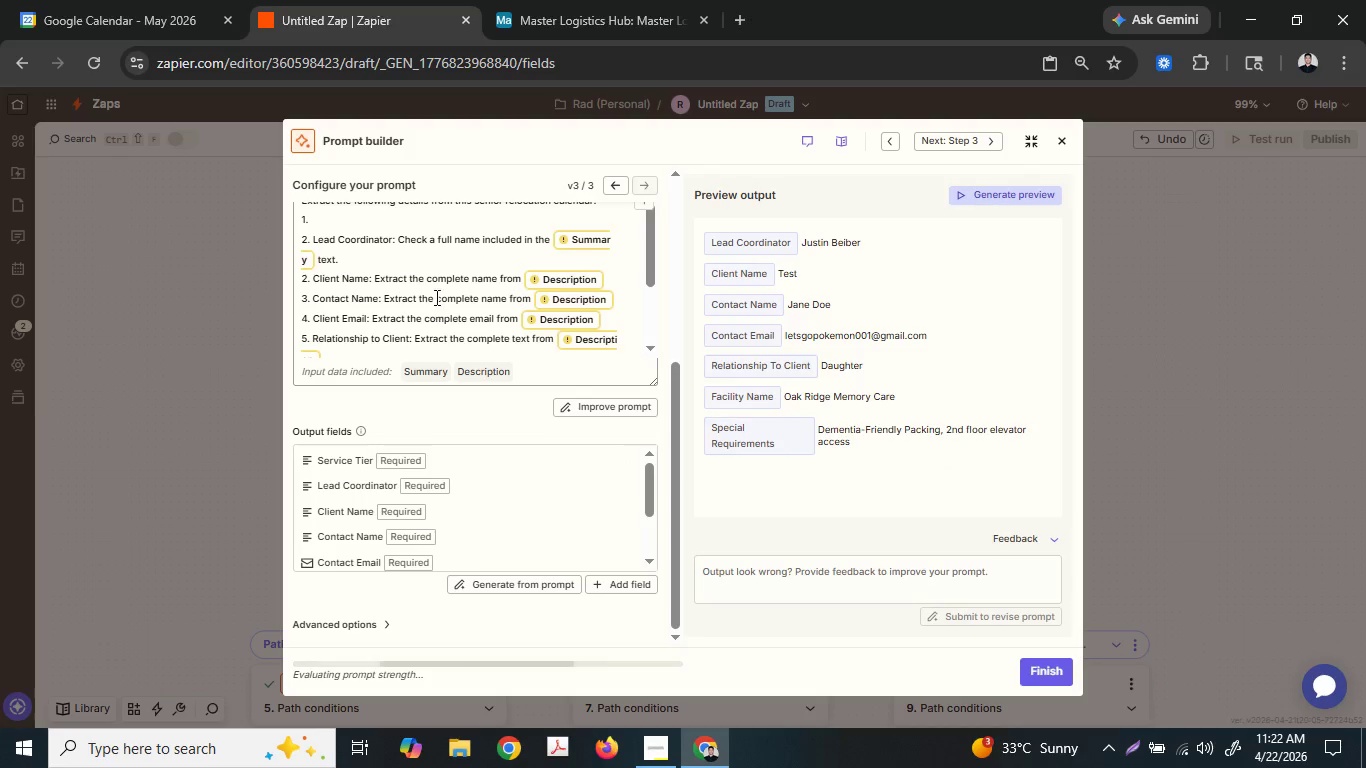 
scroll: coordinate [436, 262], scroll_direction: up, amount: 1.0
 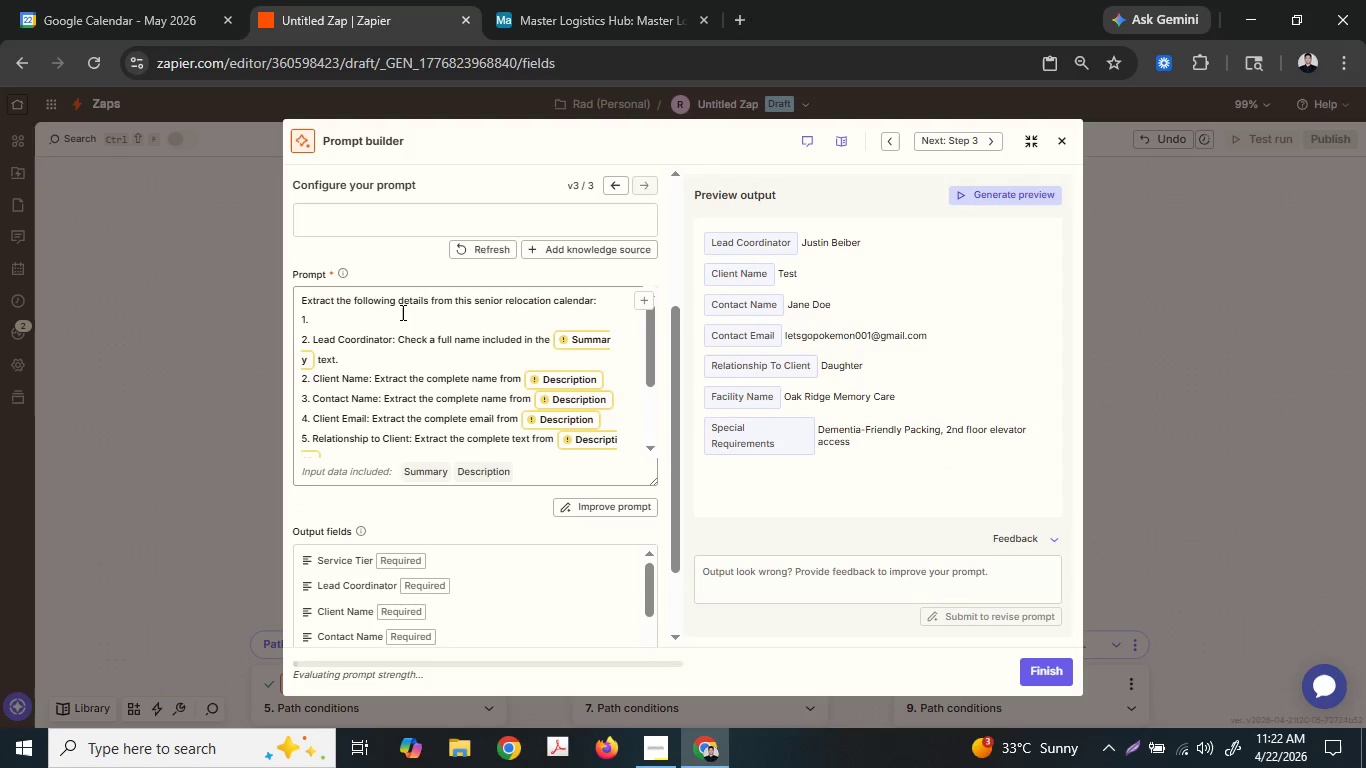 
left_click([403, 312])
 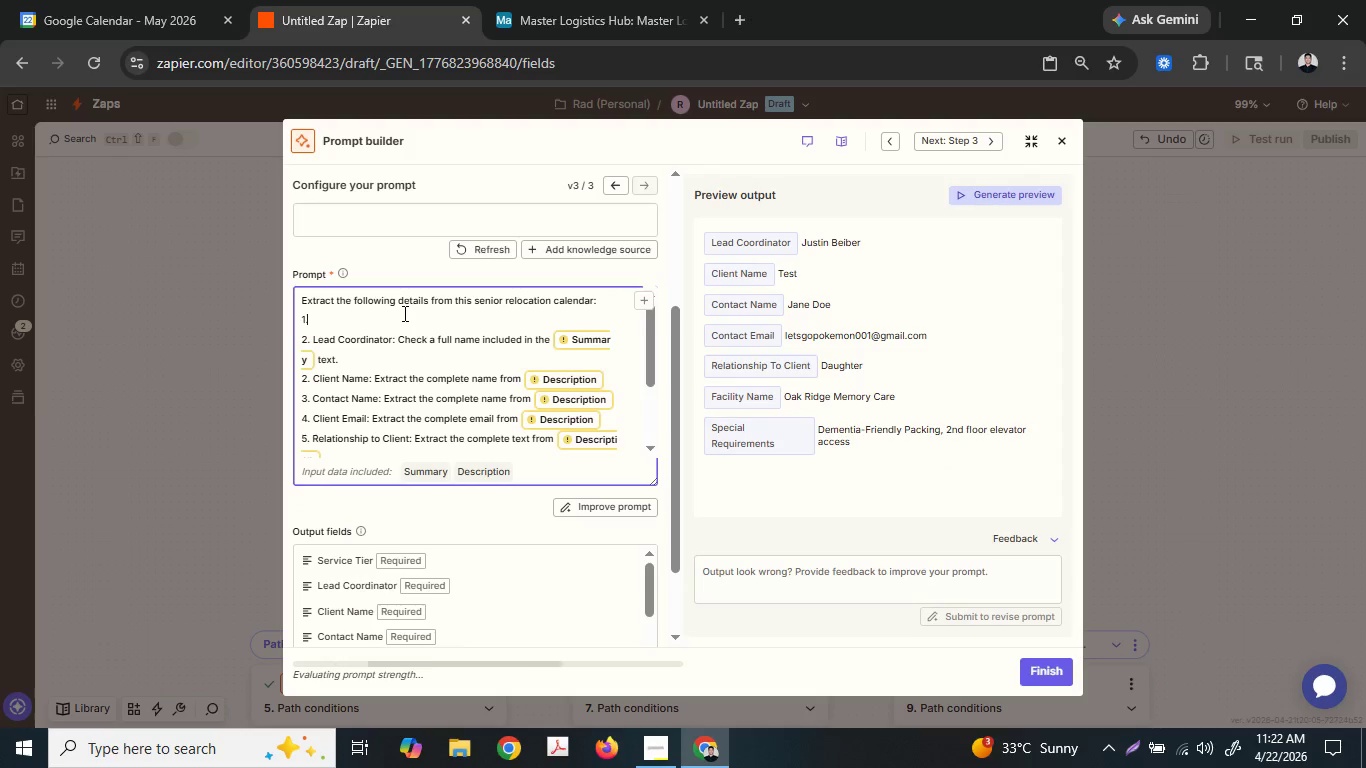 
type( Service Tier: Look for a specific keyword int)
key(Backspace)
type( the {{Summary}})
 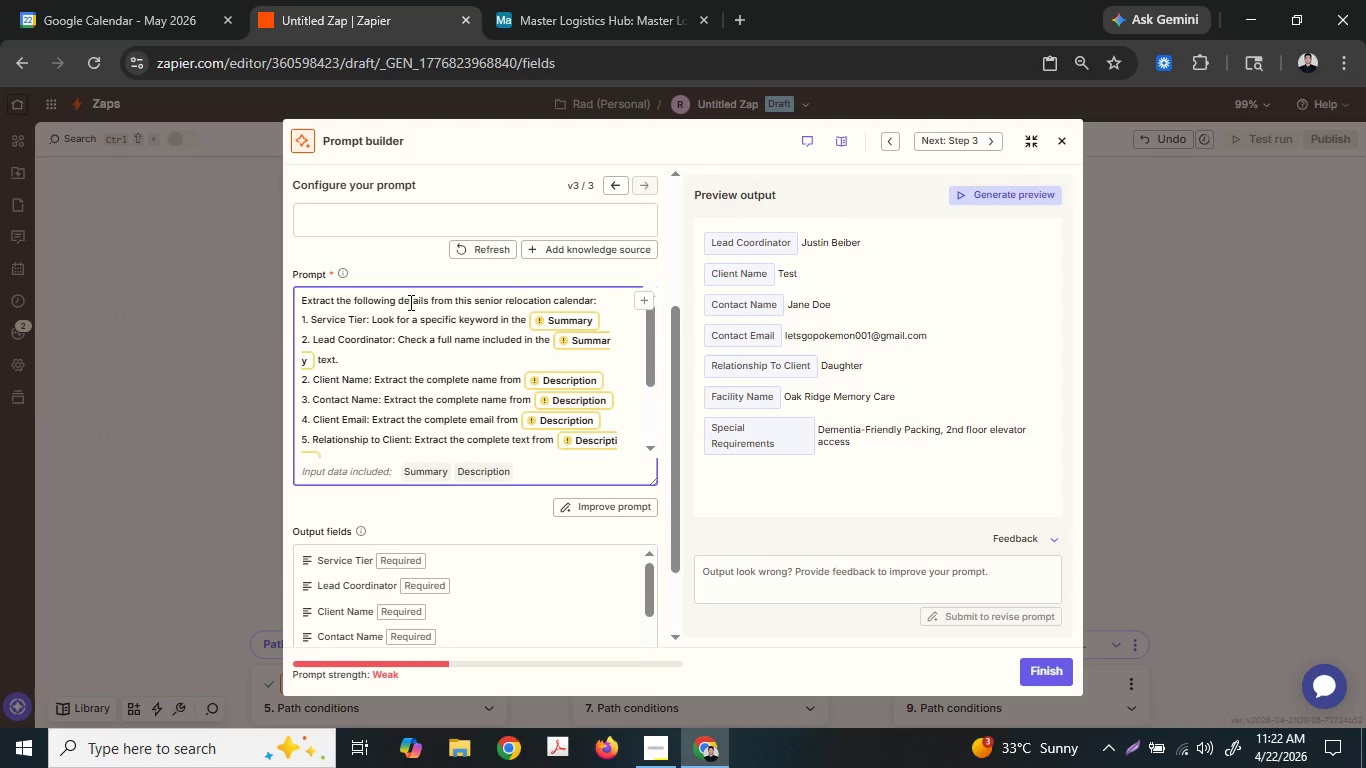 
key(Enter)
 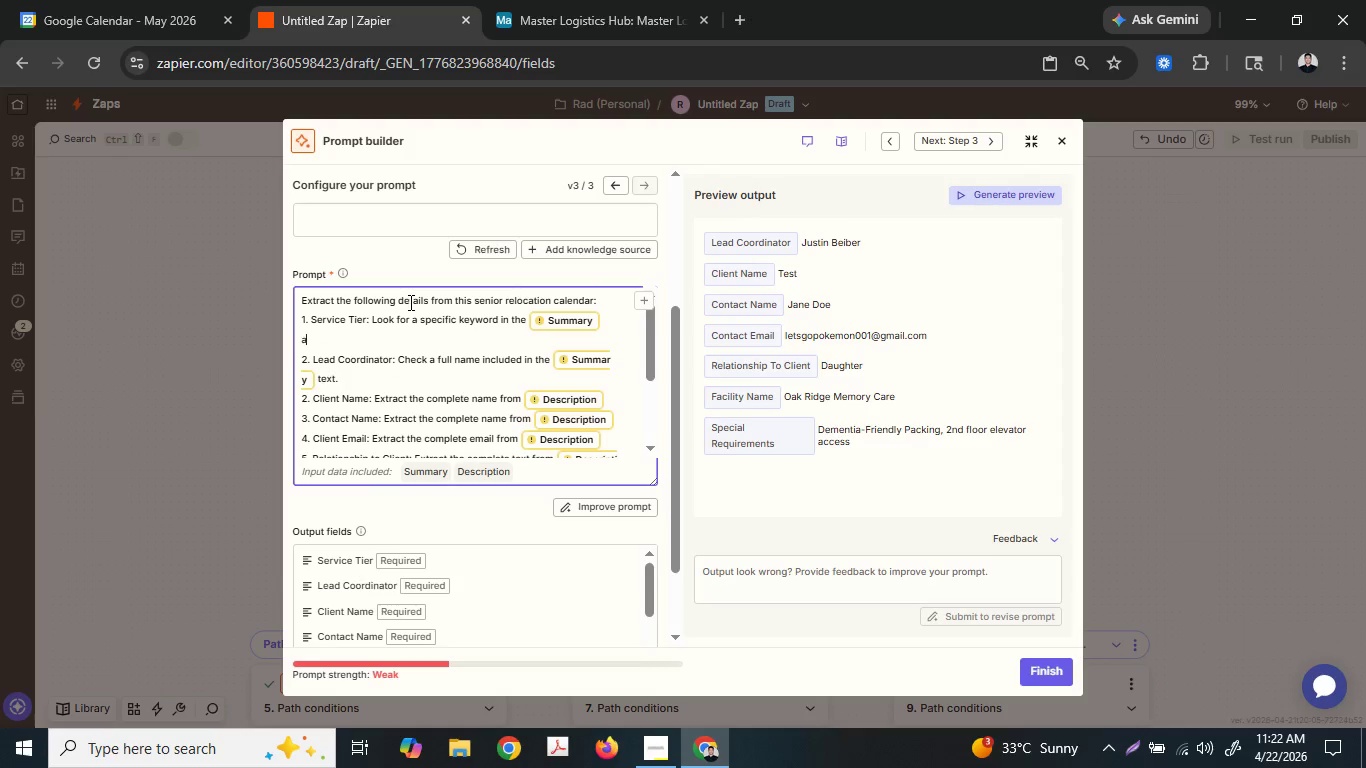 
type(a. Consul)
 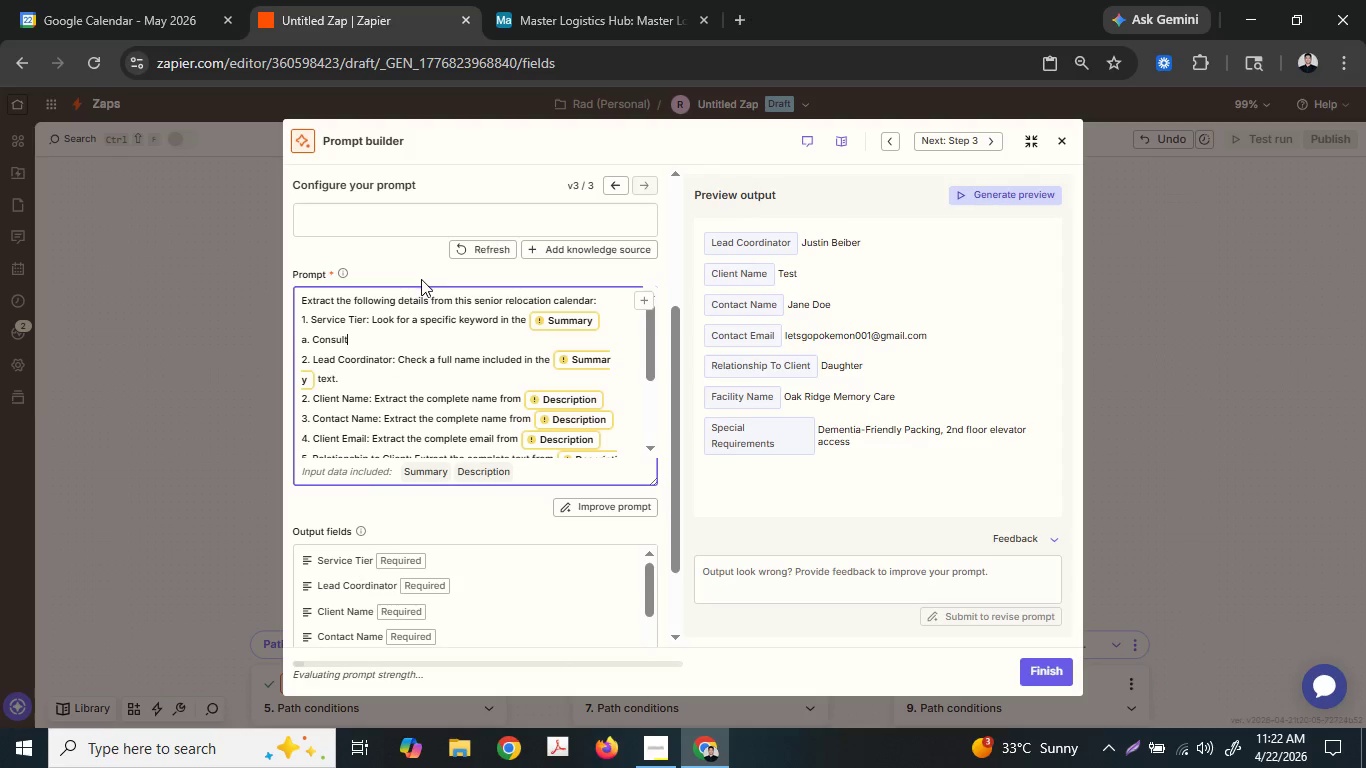 
 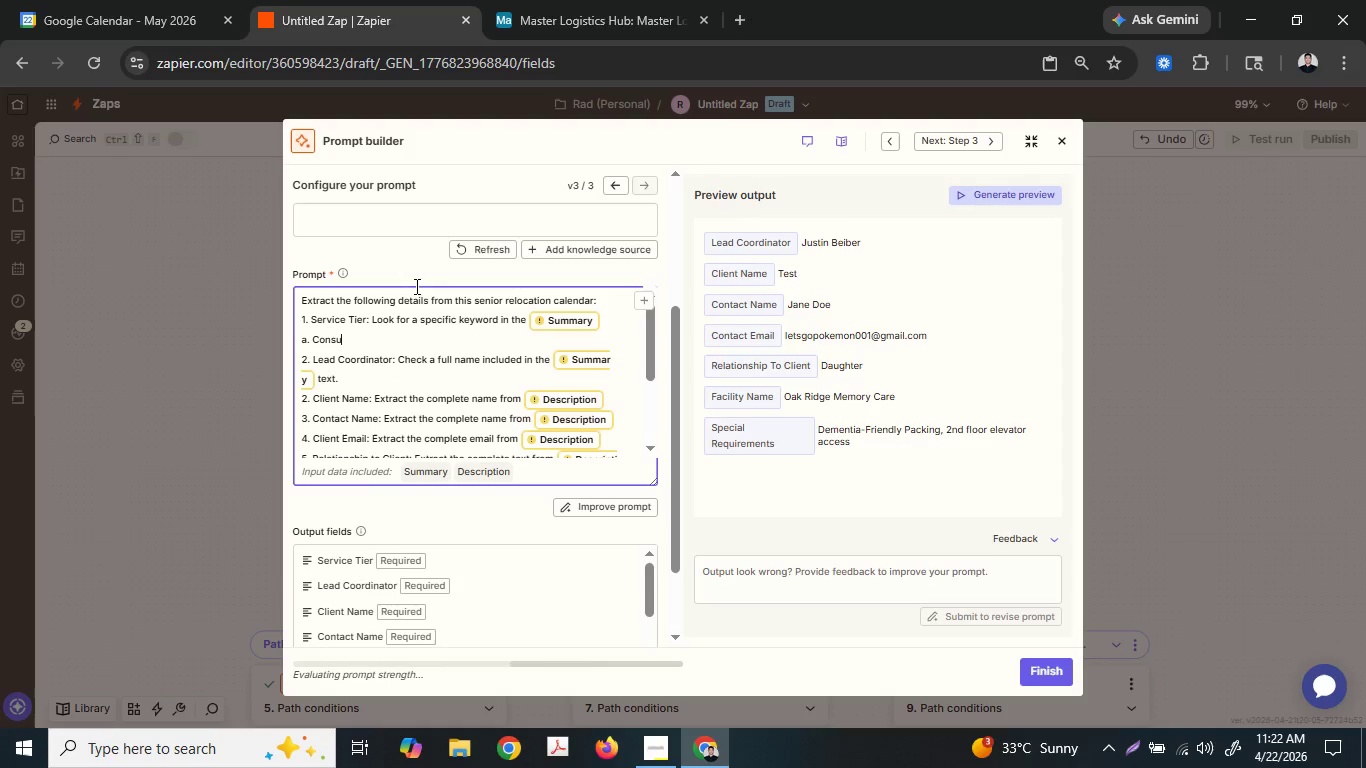 
type(tation: )
 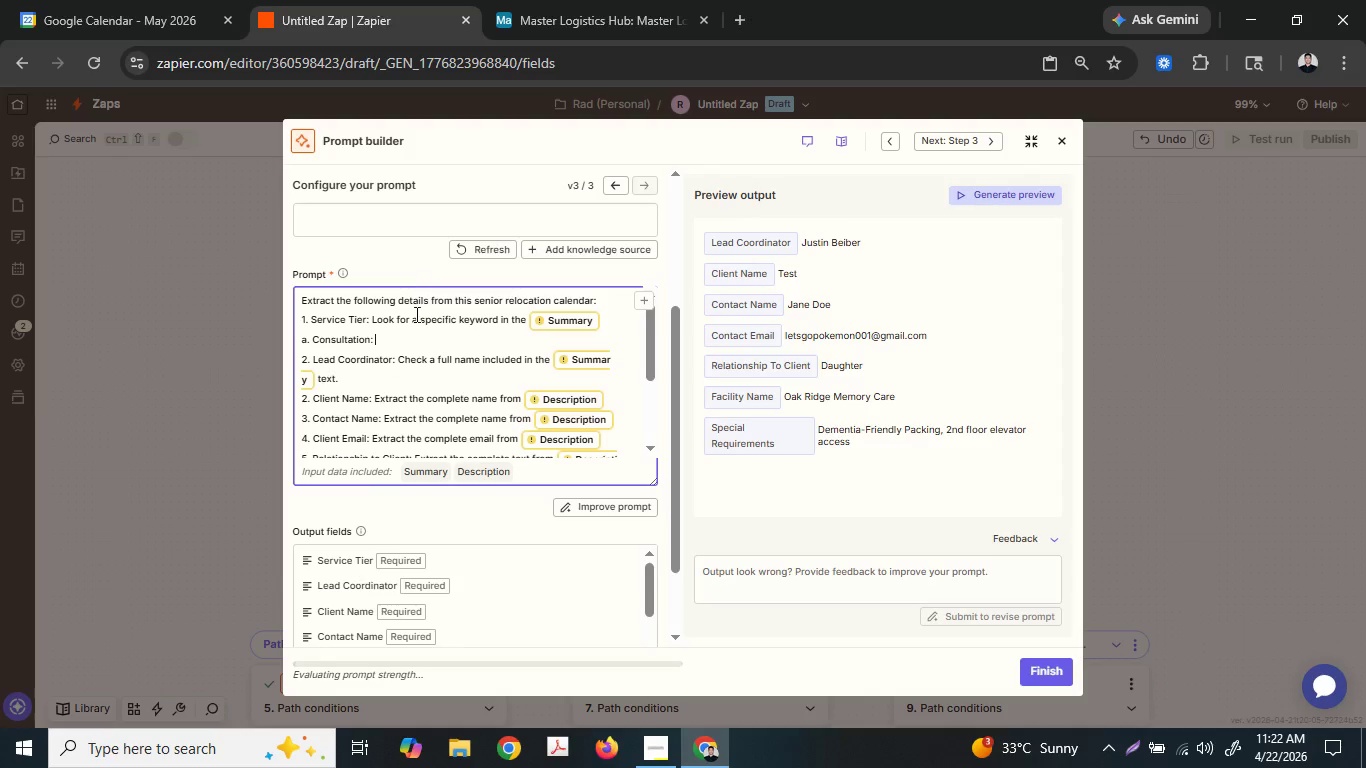 
type(of th)
key(Backspace)
key(Backspace)
key(Backspace)
key(Backspace)
key(Backspace)
type(Of)
key(Backspace)
key(Backspace)
type(If)
 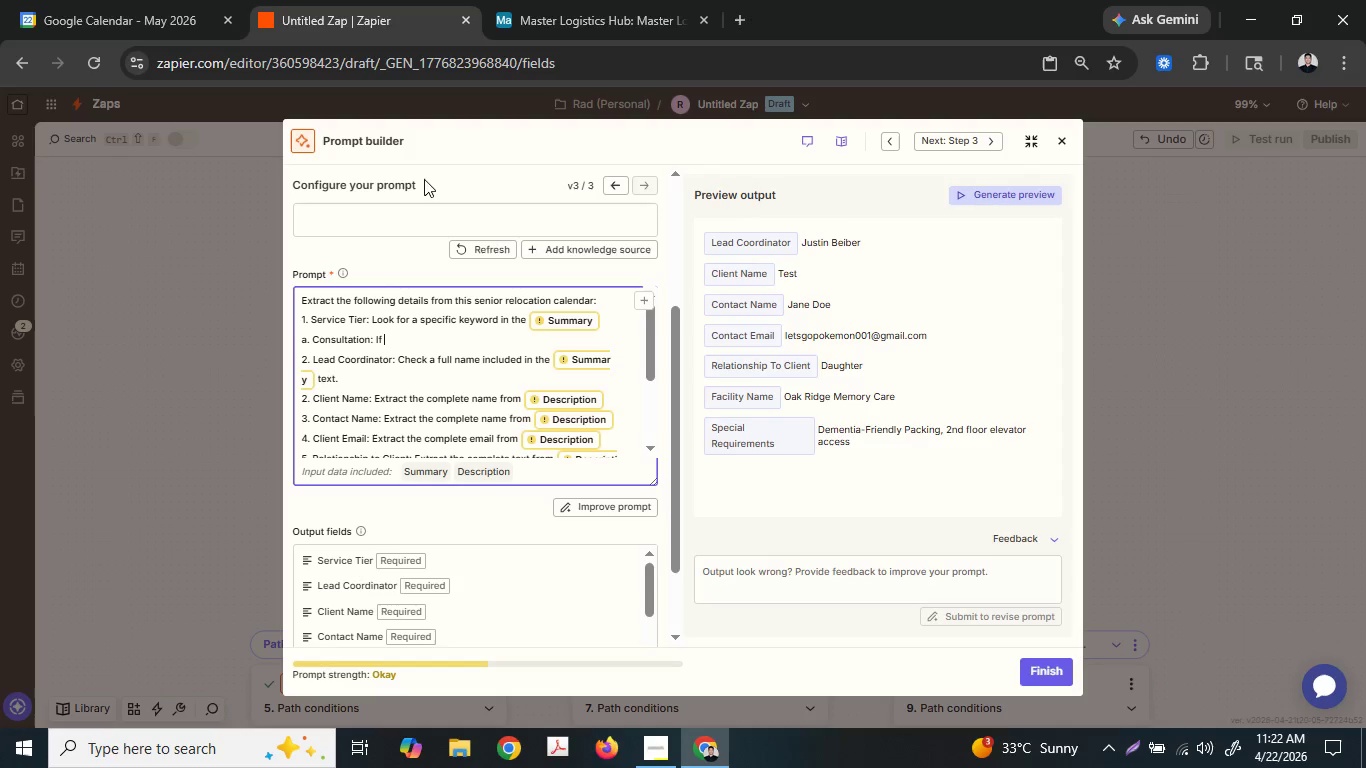 
type( the )
 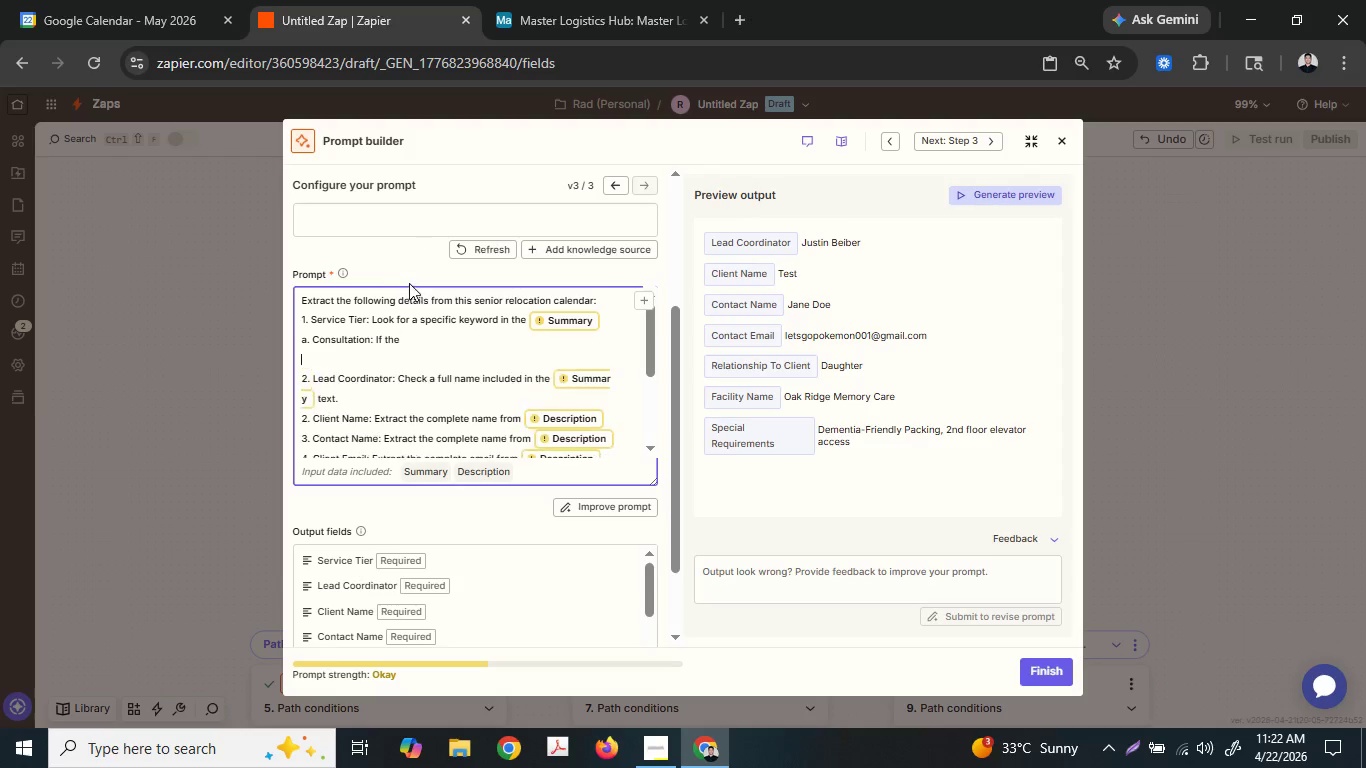 
key(Enter)
 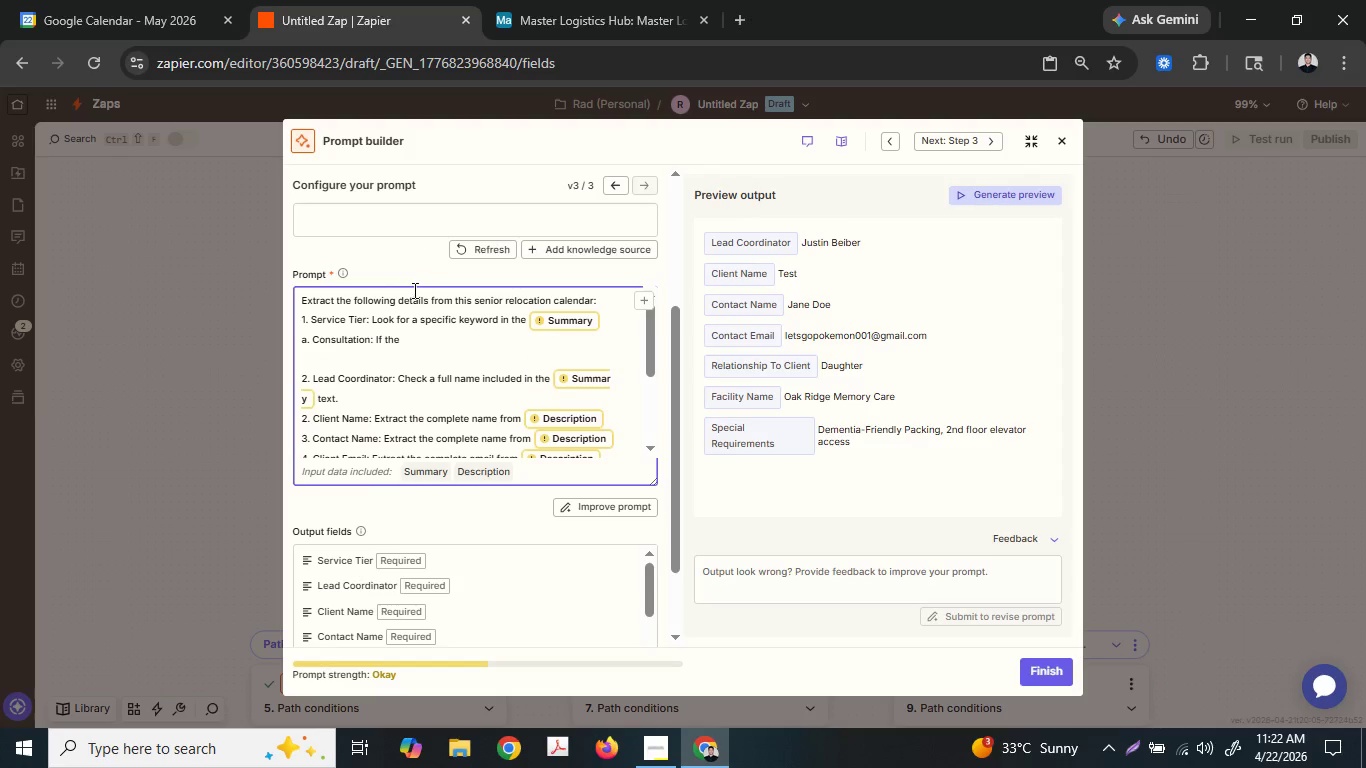 
key(B)
 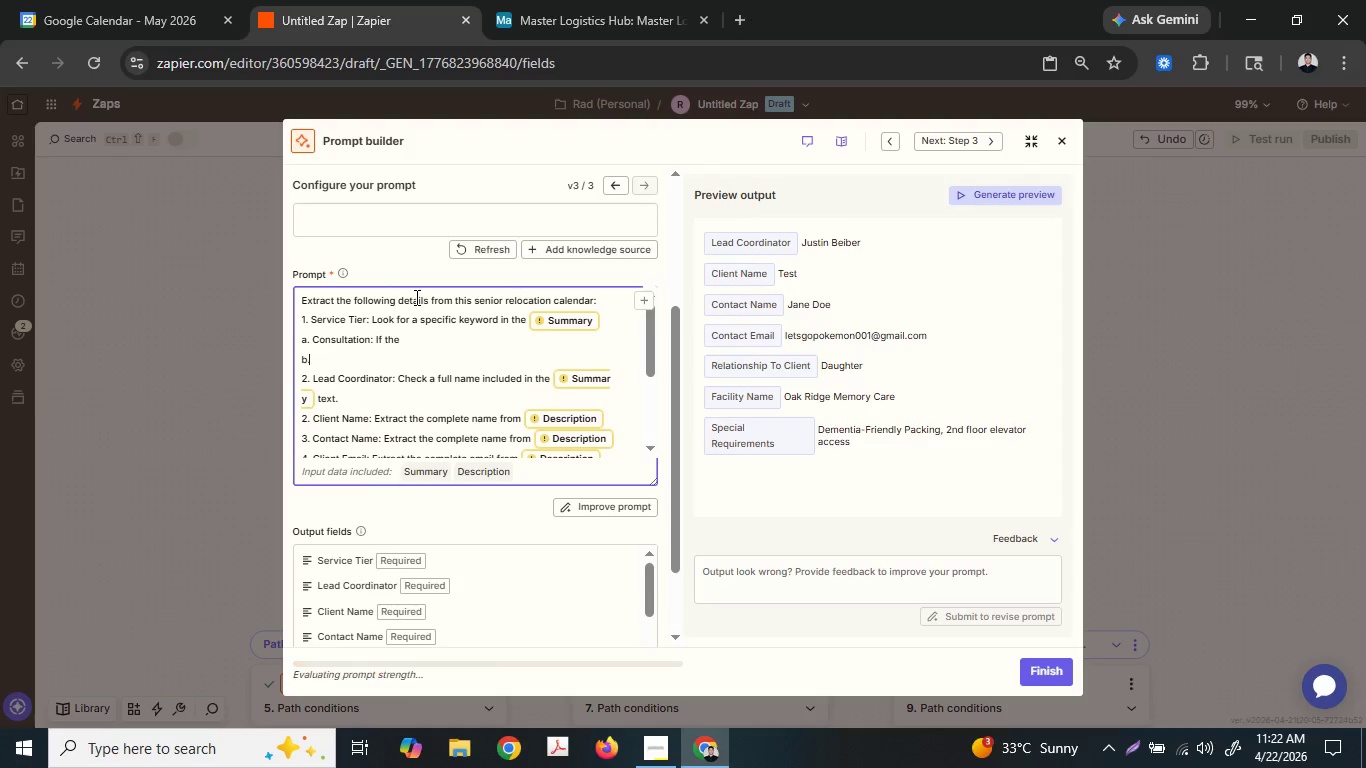 
key(Period)
 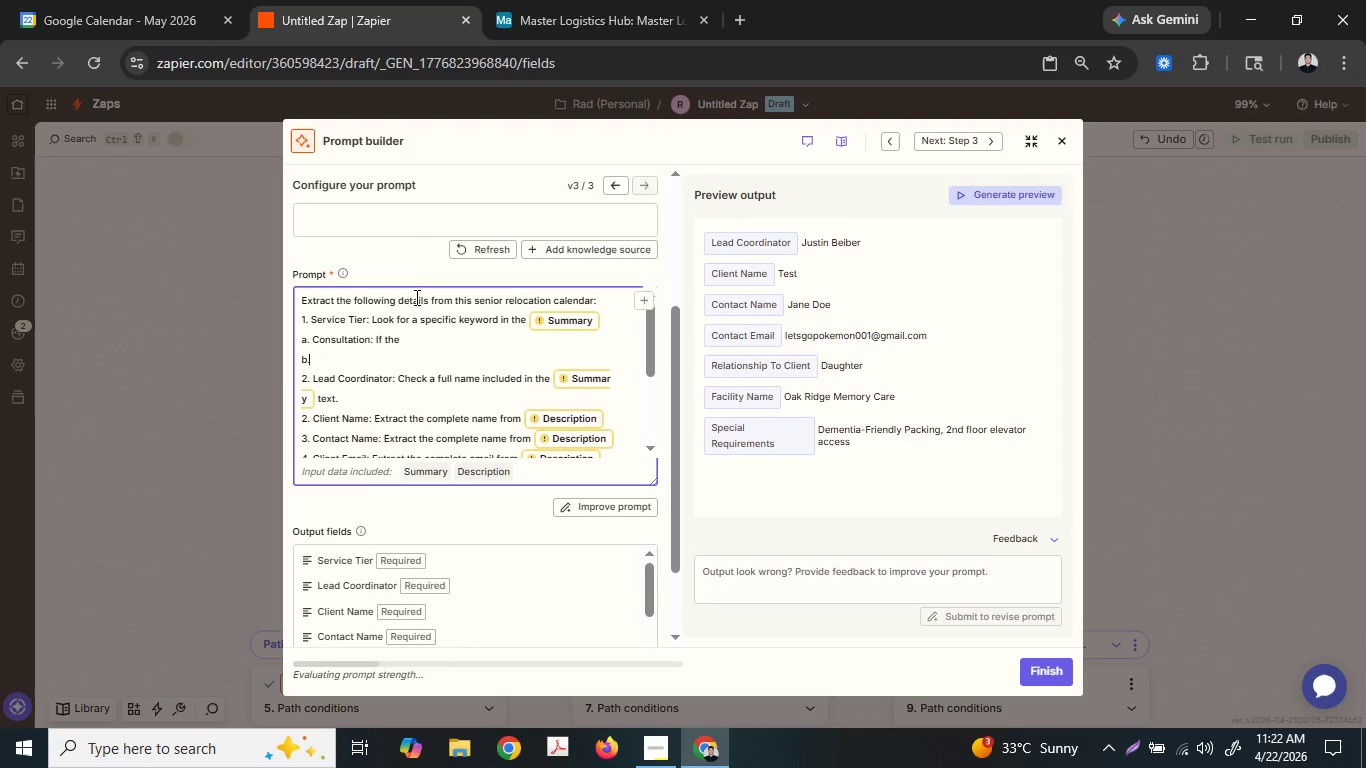 
key(Space)
 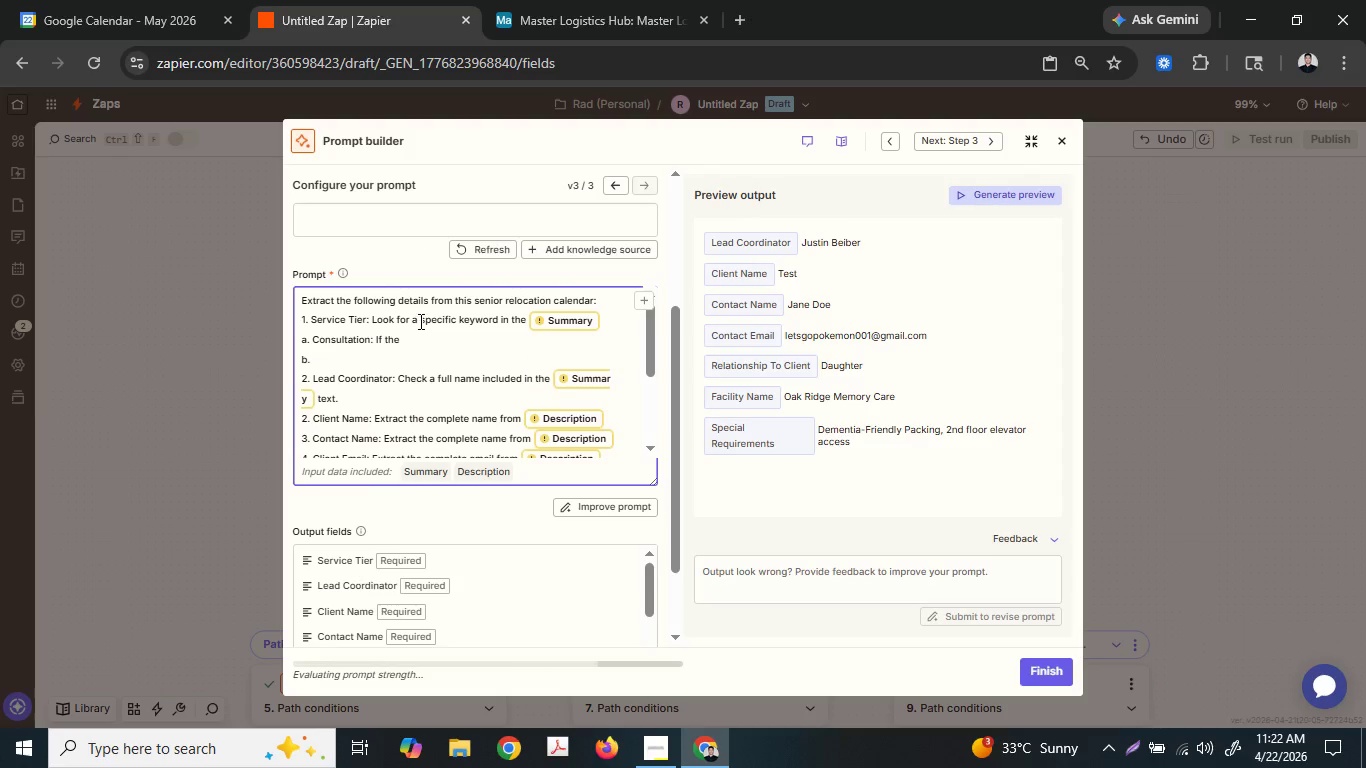 
hold_key(key=ShiftLeft, duration=0.31)
 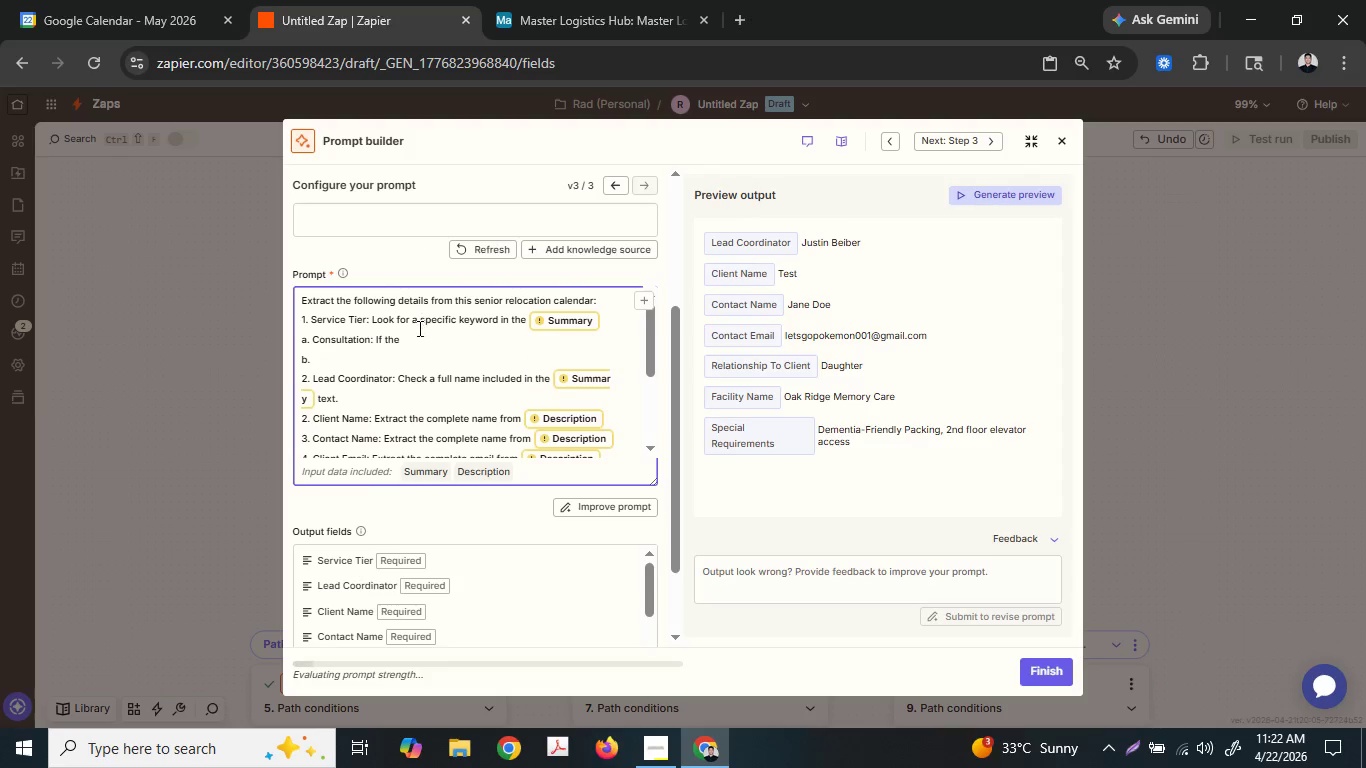 
type(ove)
key(Backspace)
key(Backspace)
key(Backspace)
type(Move Day:)
 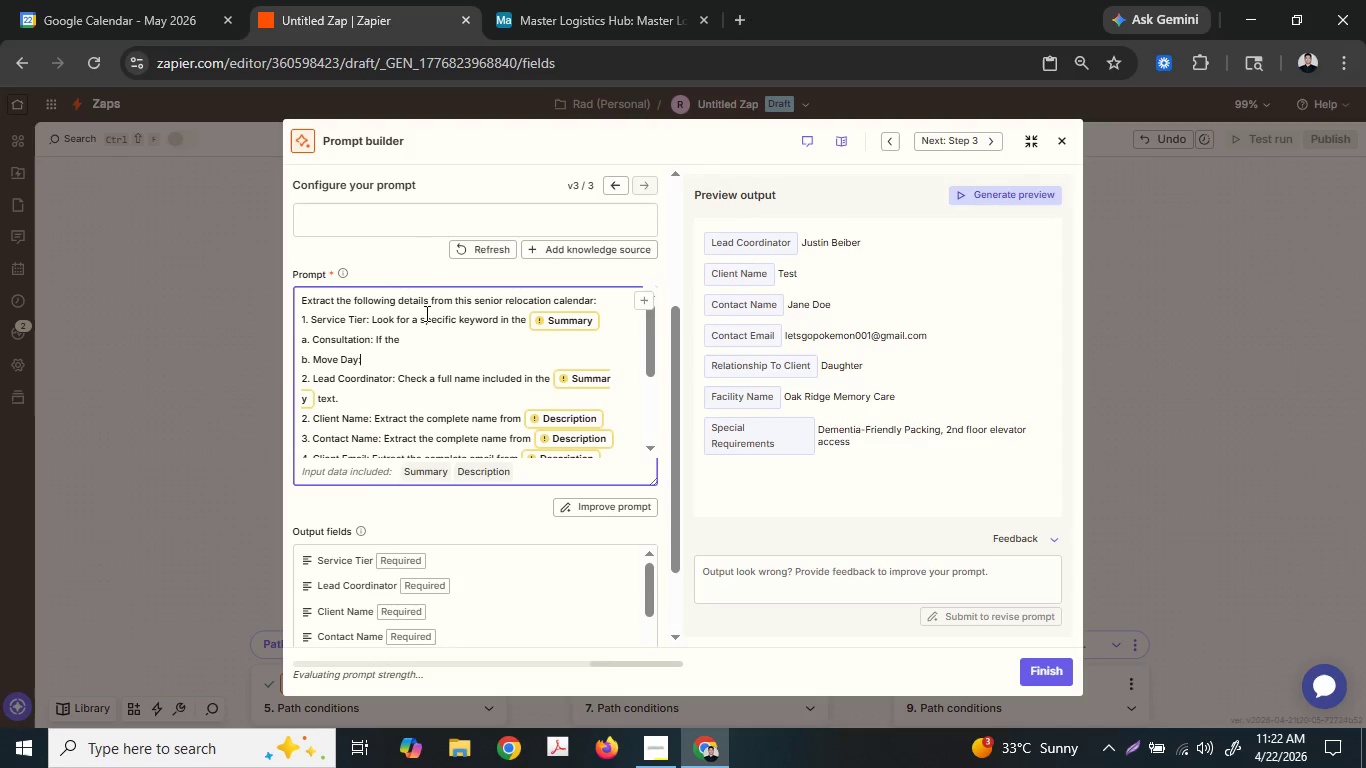 
type( If the )
 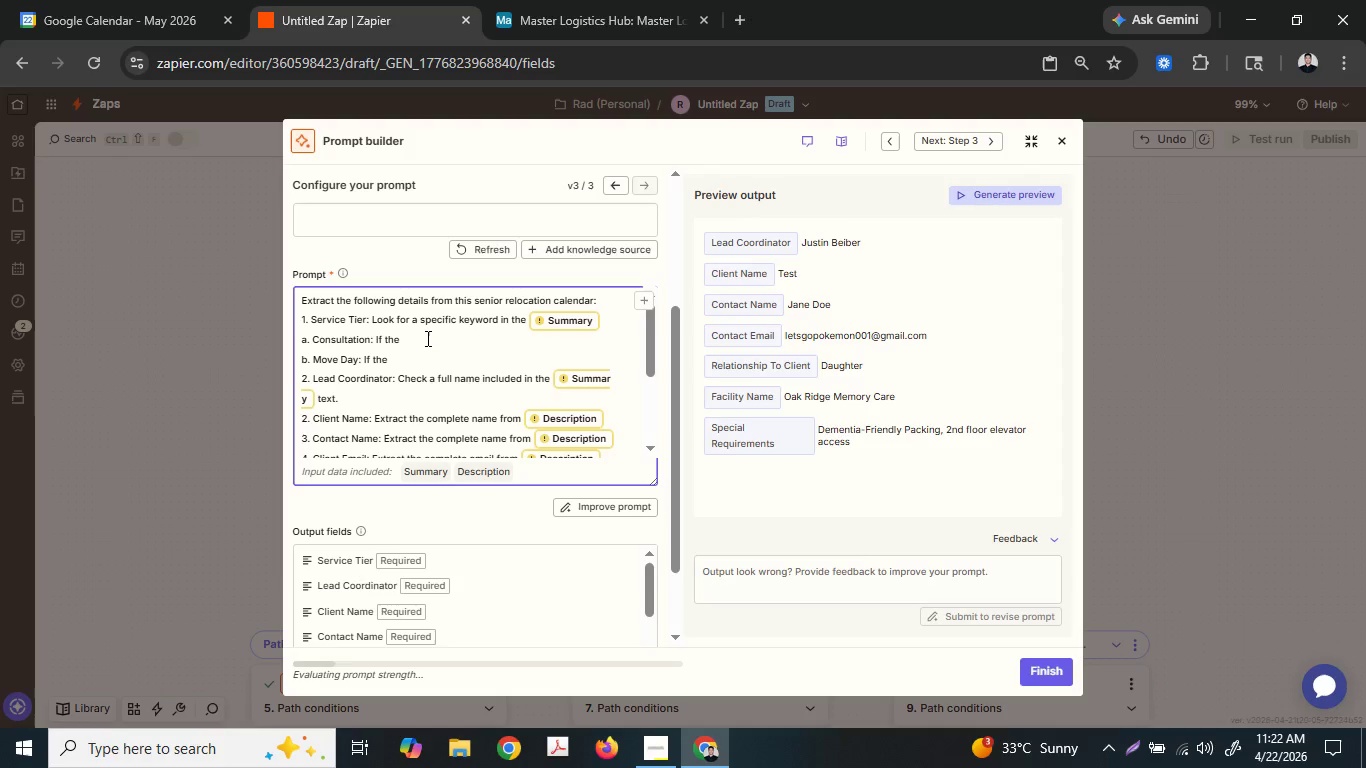 
key(ArrowUp)
 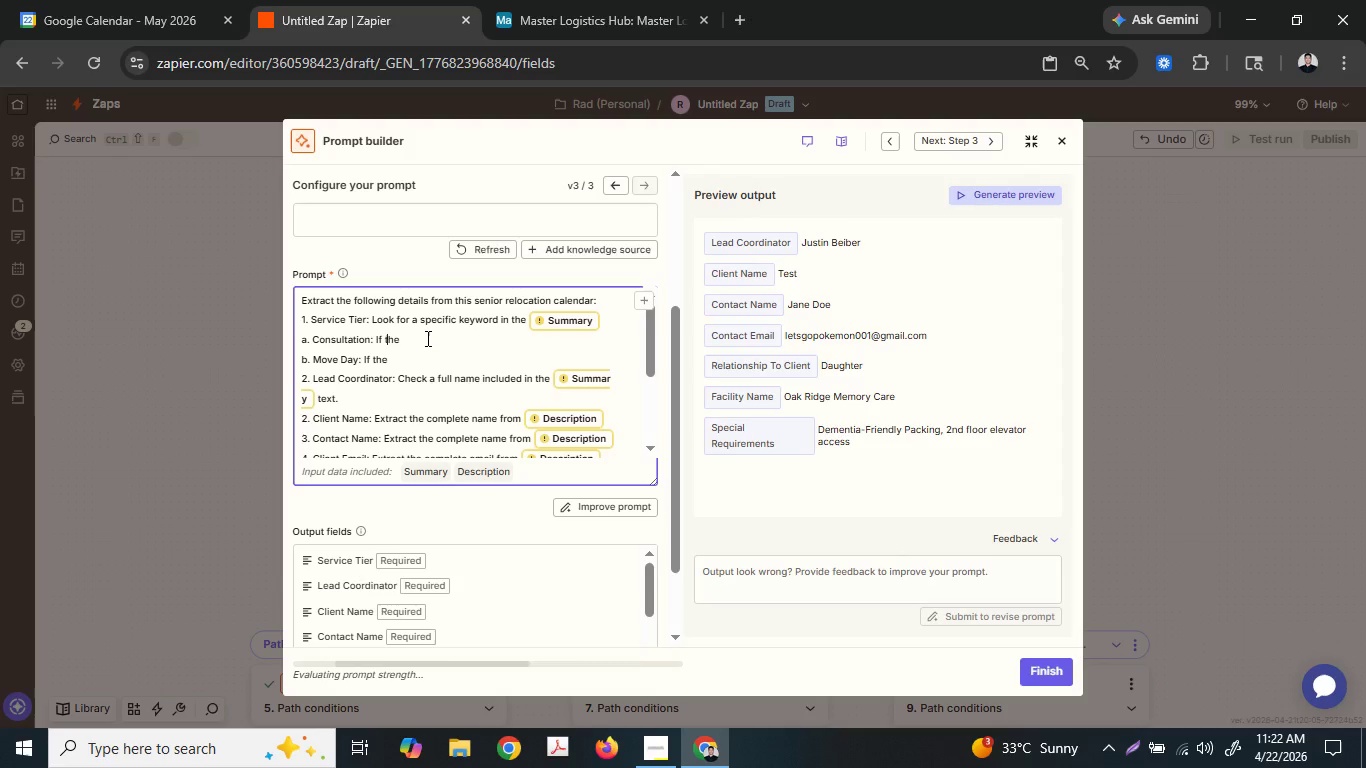 
key(ArrowUp)
 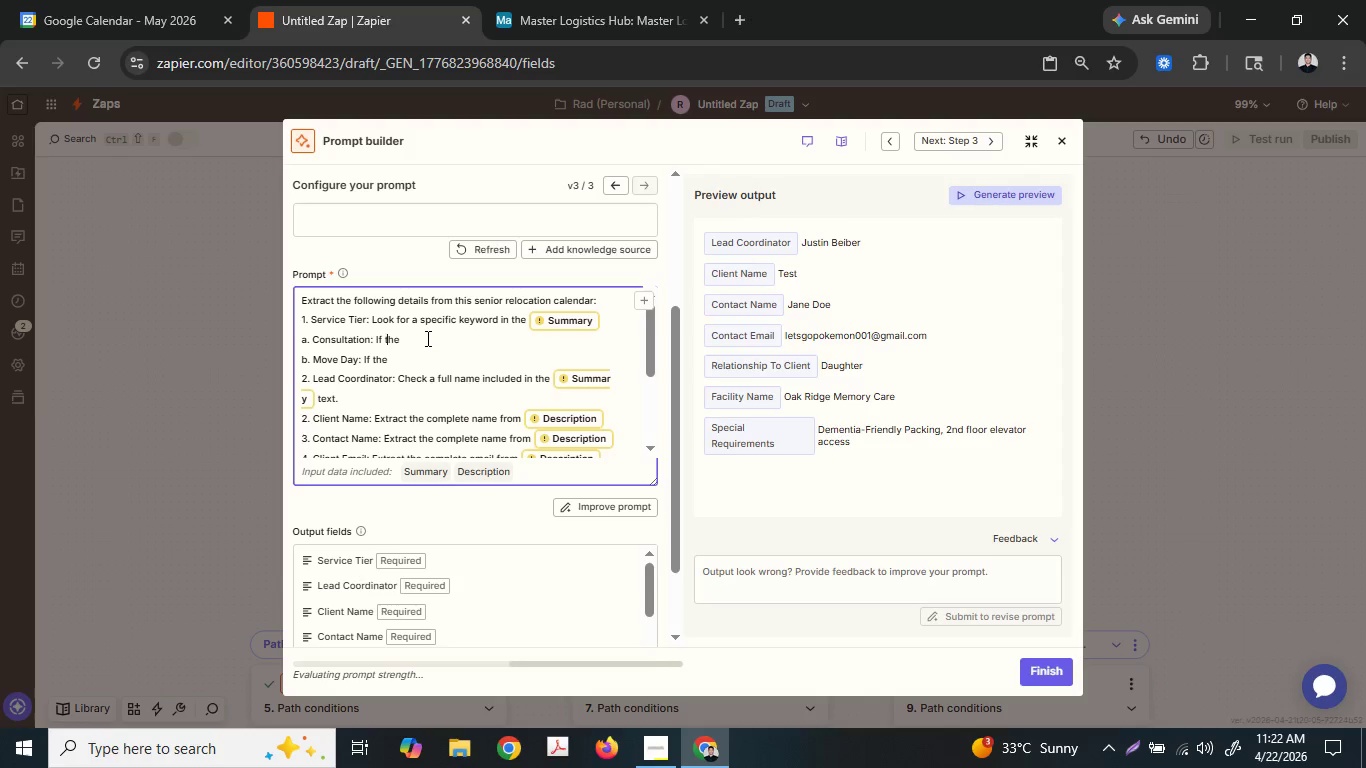 
key(ArrowRight)
 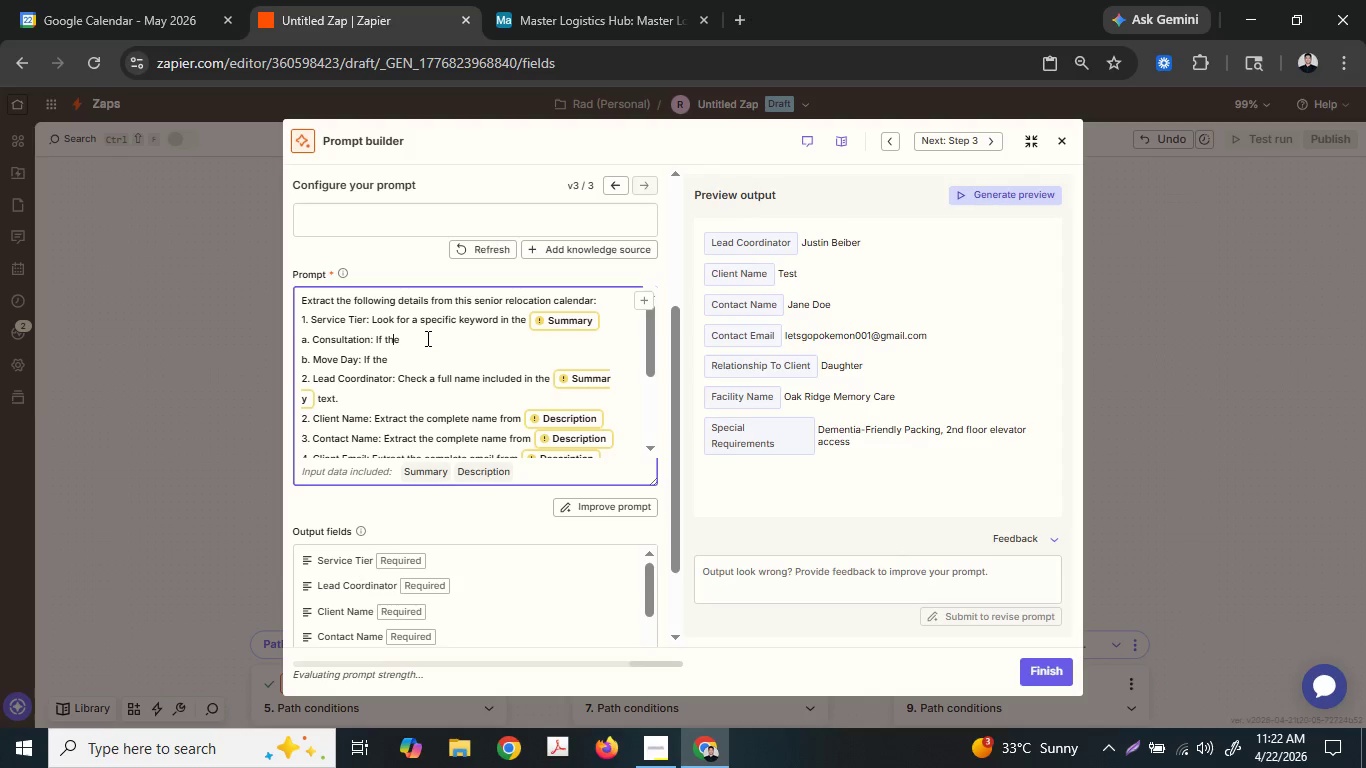 
key(ArrowRight)
 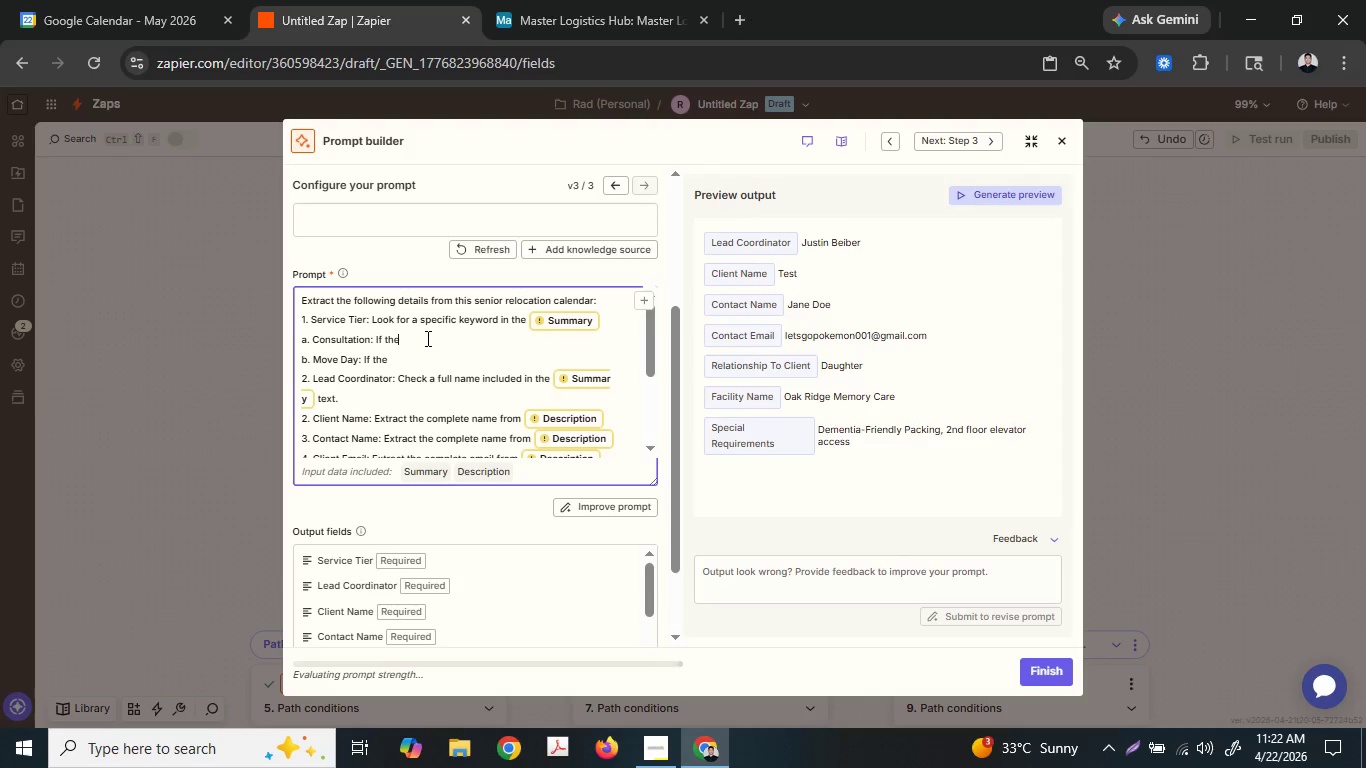 
key(ArrowRight)
 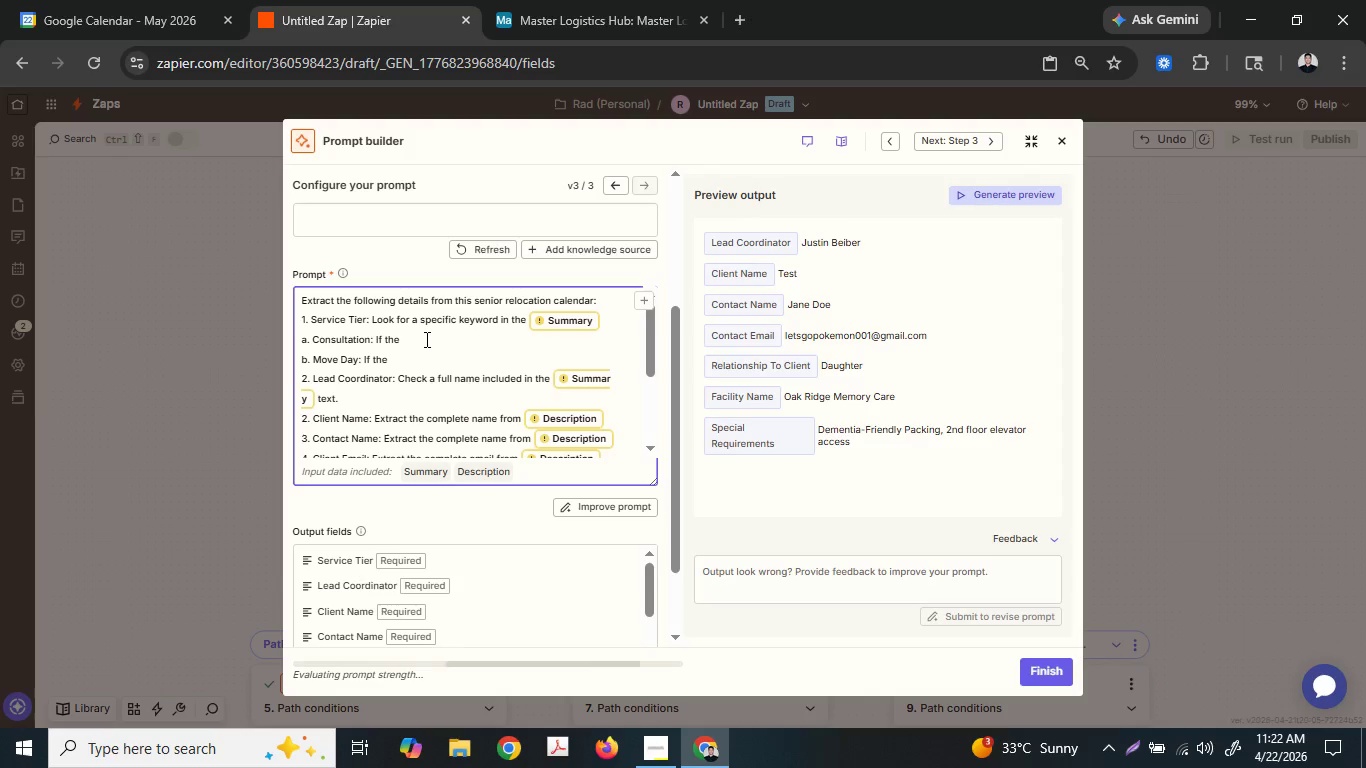 
key(Backspace)
 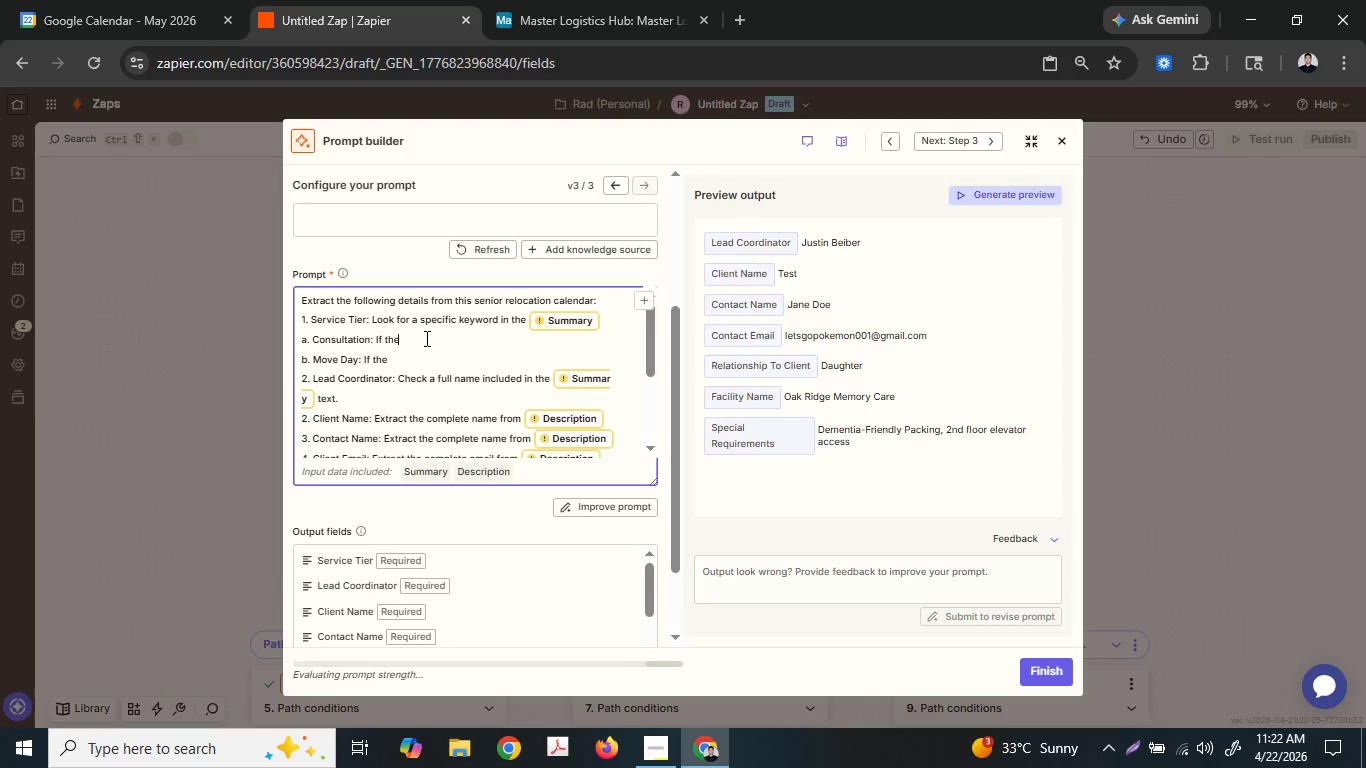 
key(Backspace)
 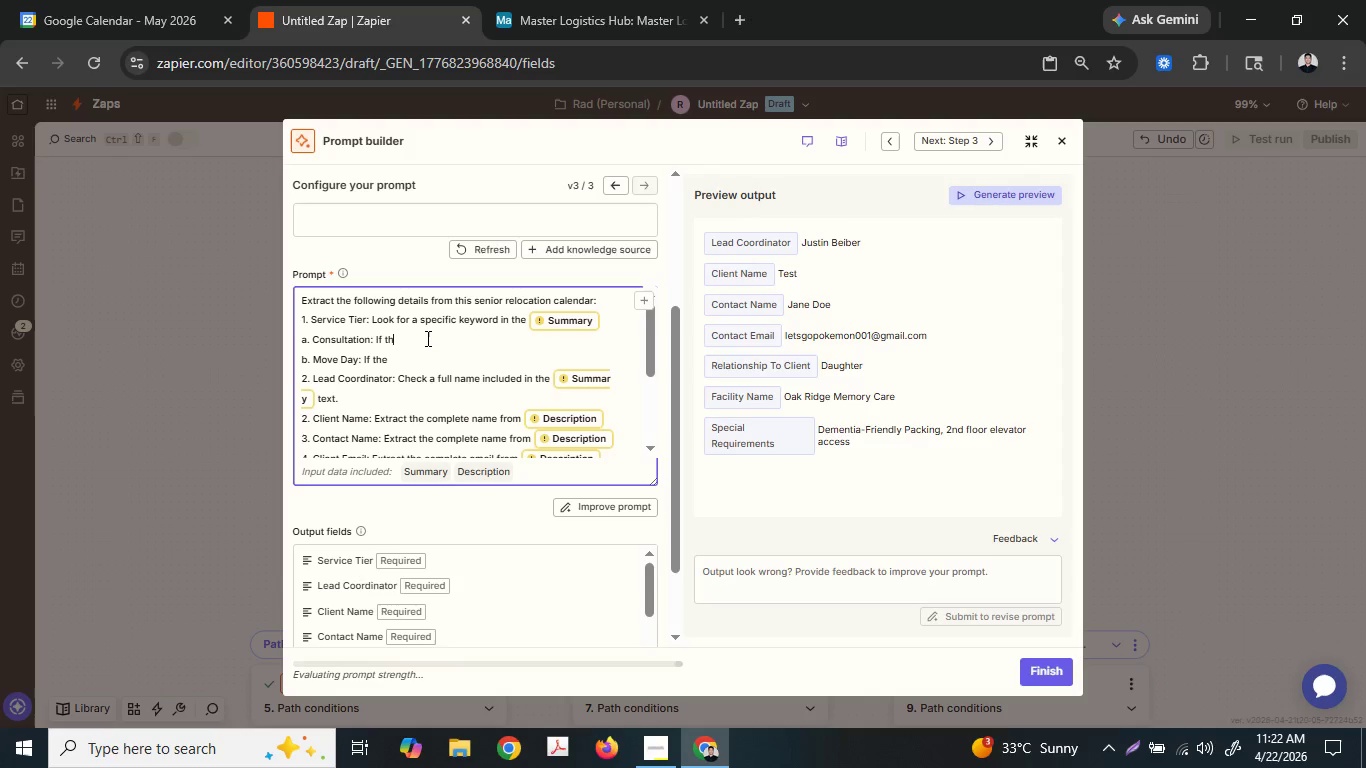 
key(Backspace)
 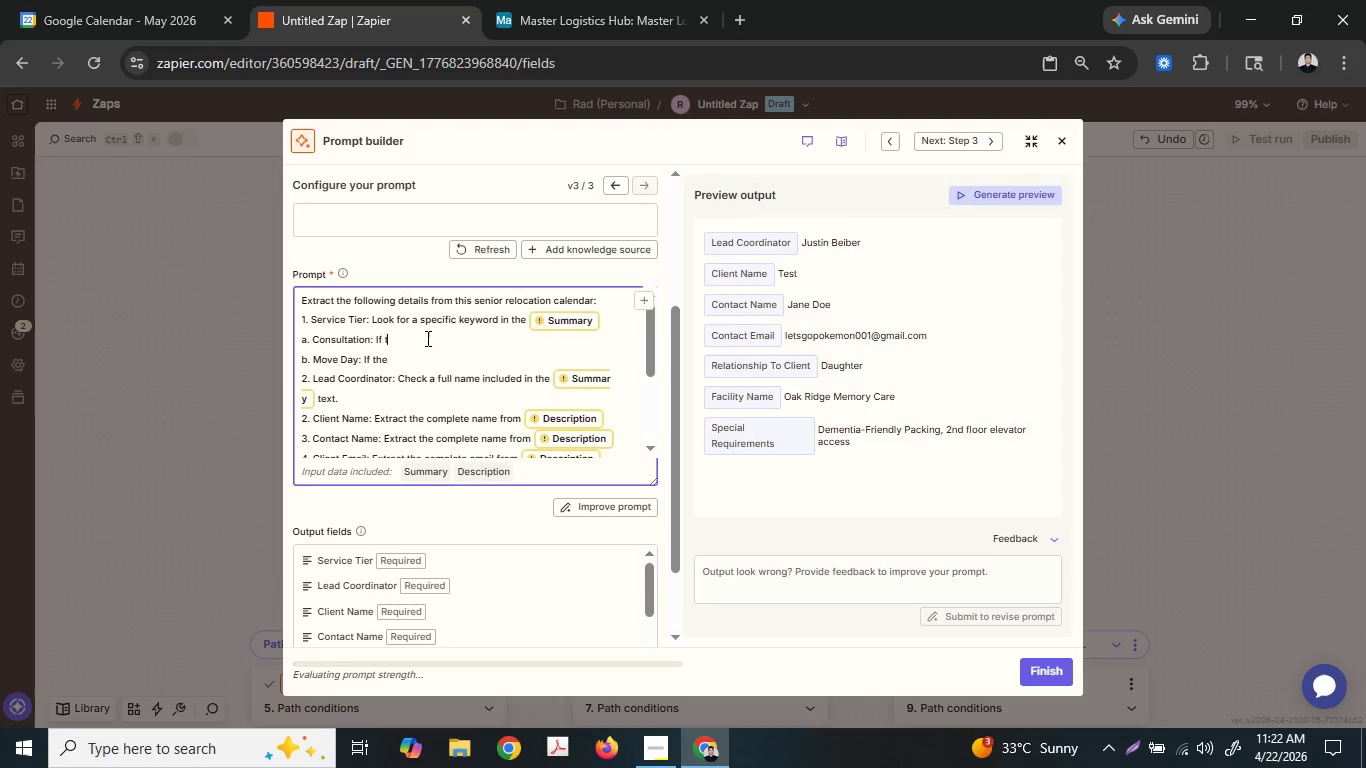 
key(Backspace)
 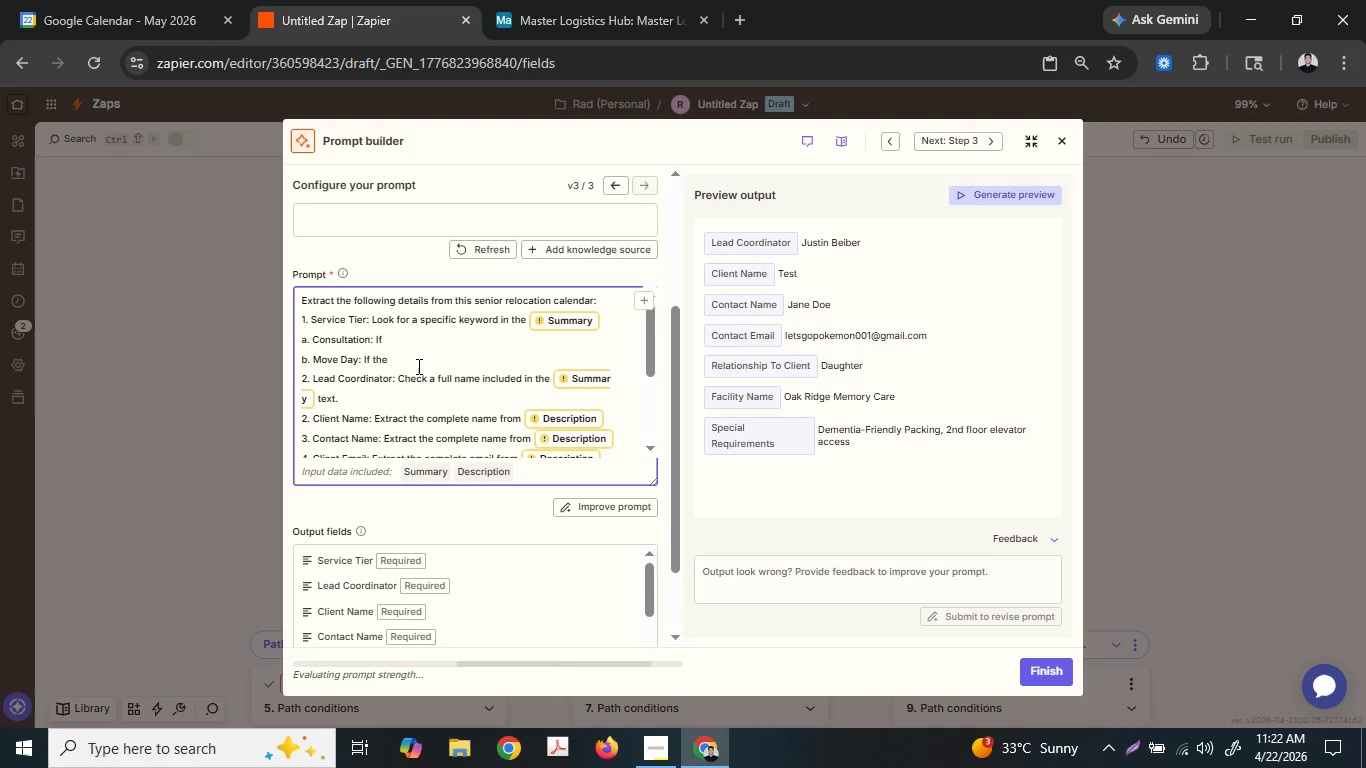 
type(con)
 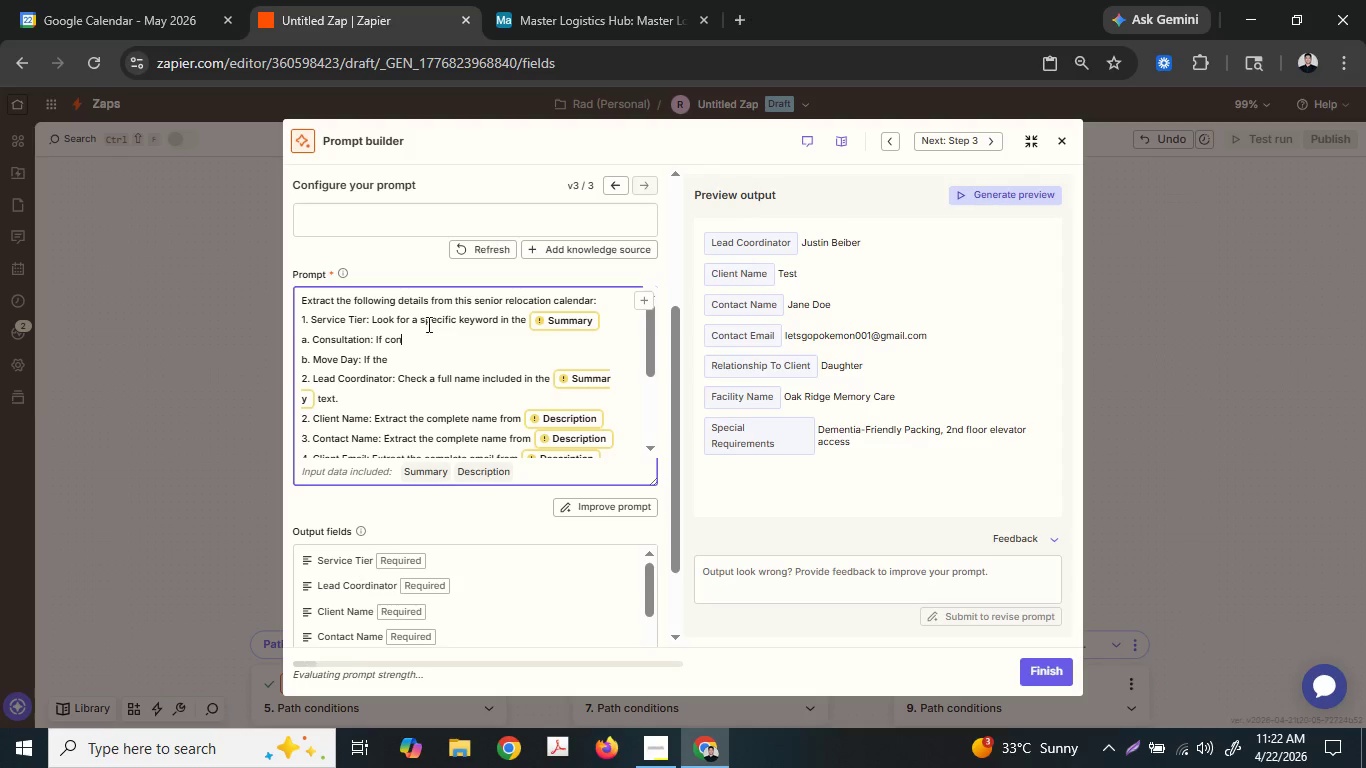 
type(tains )
 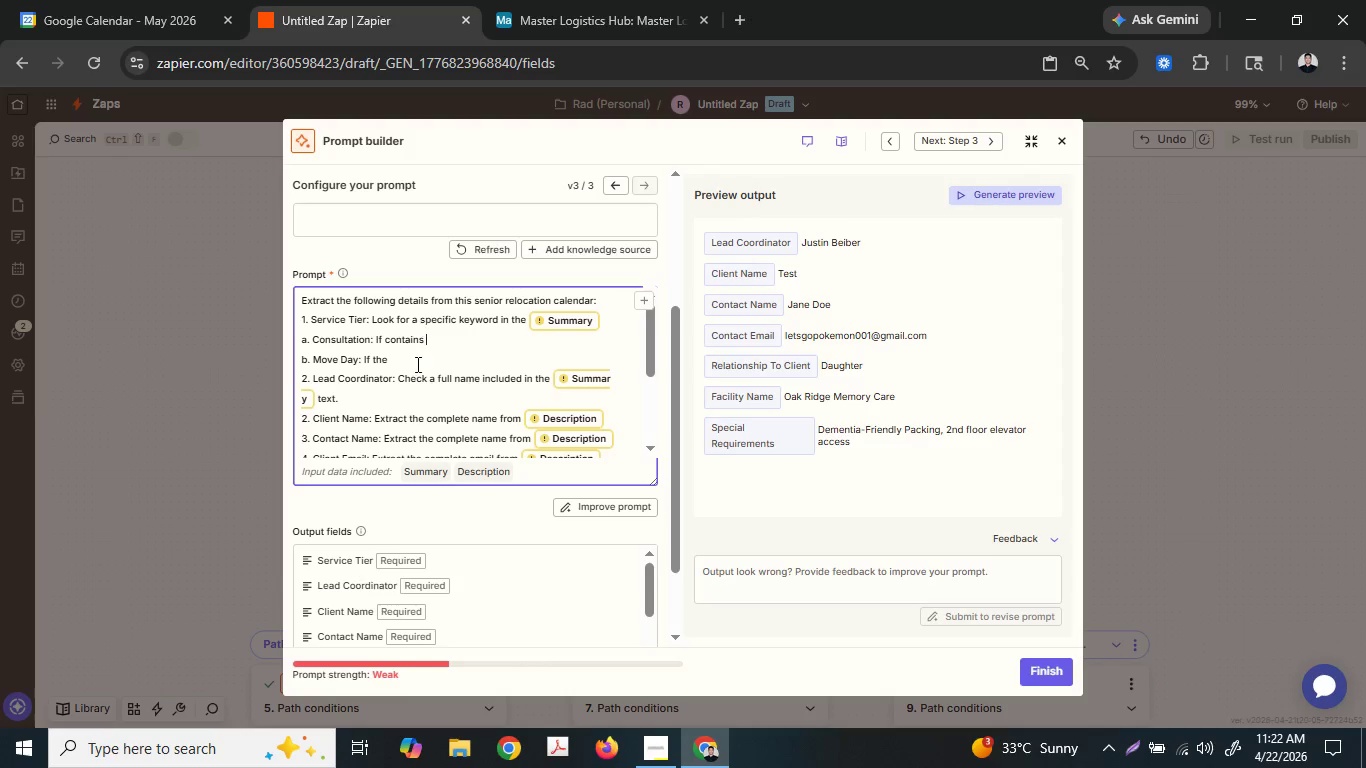 
hold_key(key=ArrowLeft, duration=0.72)
 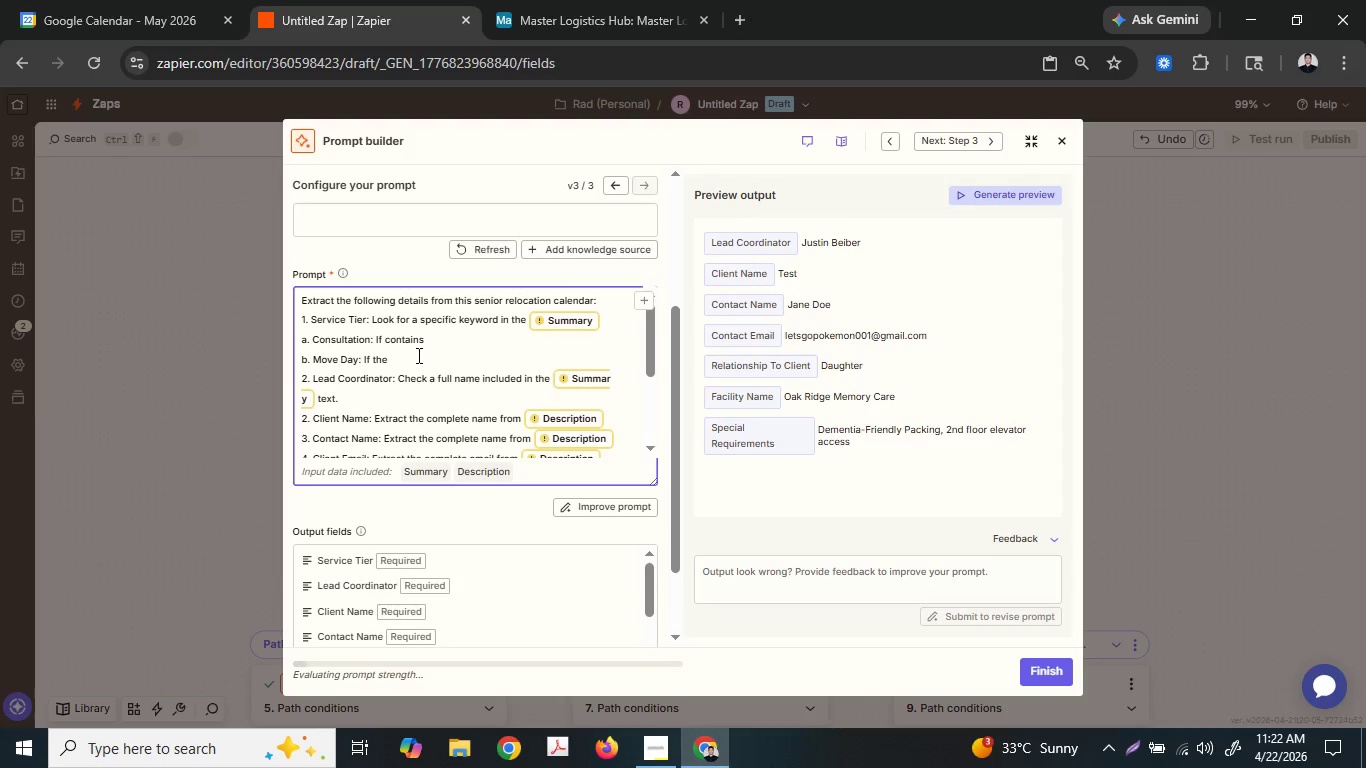 
type(it)
 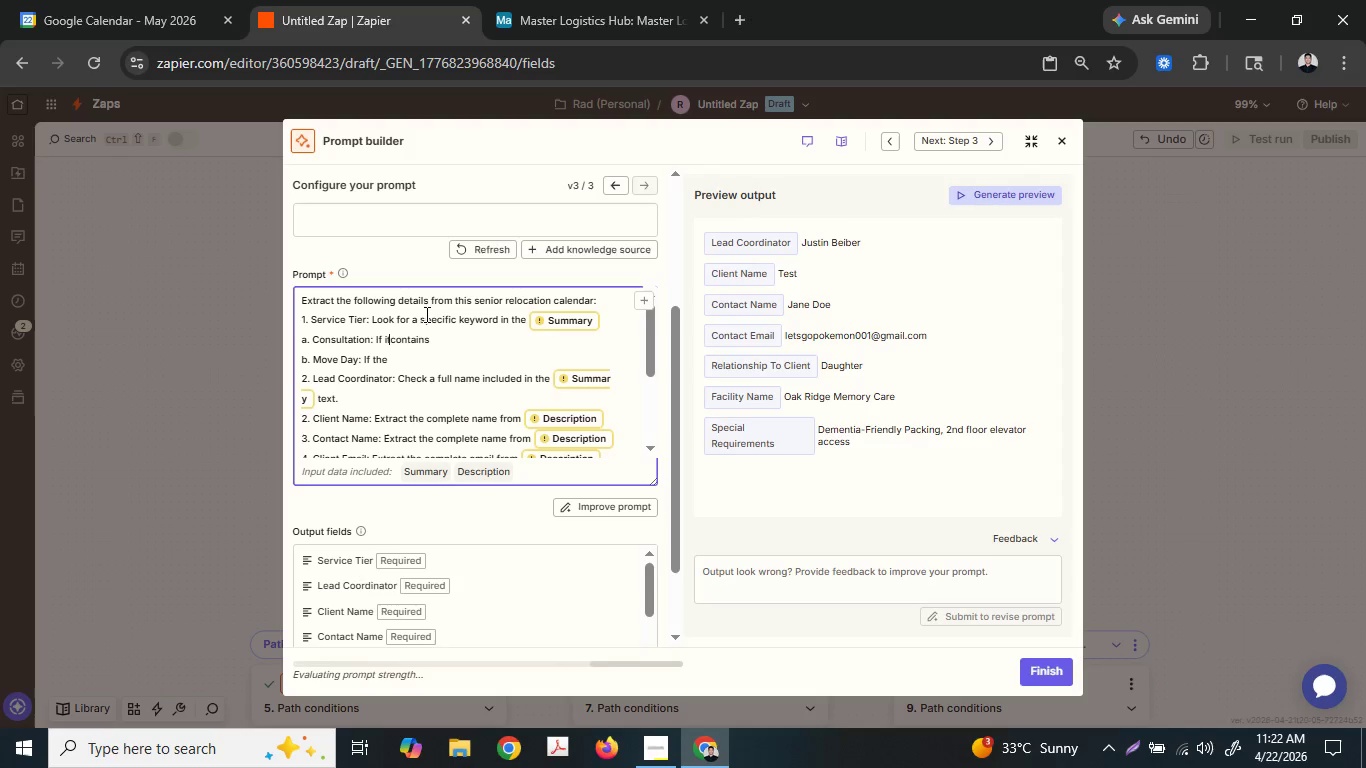 
key(Space)
 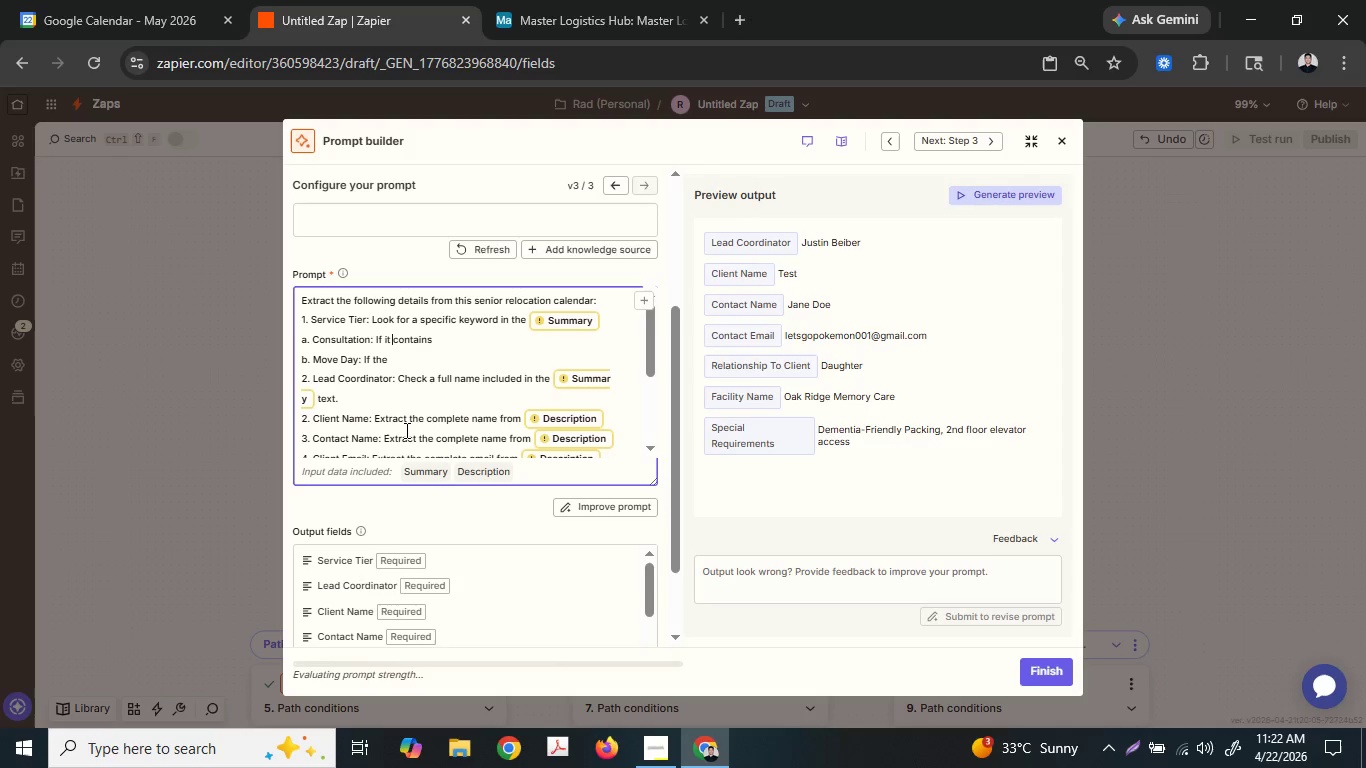 
key(ArrowDown)
 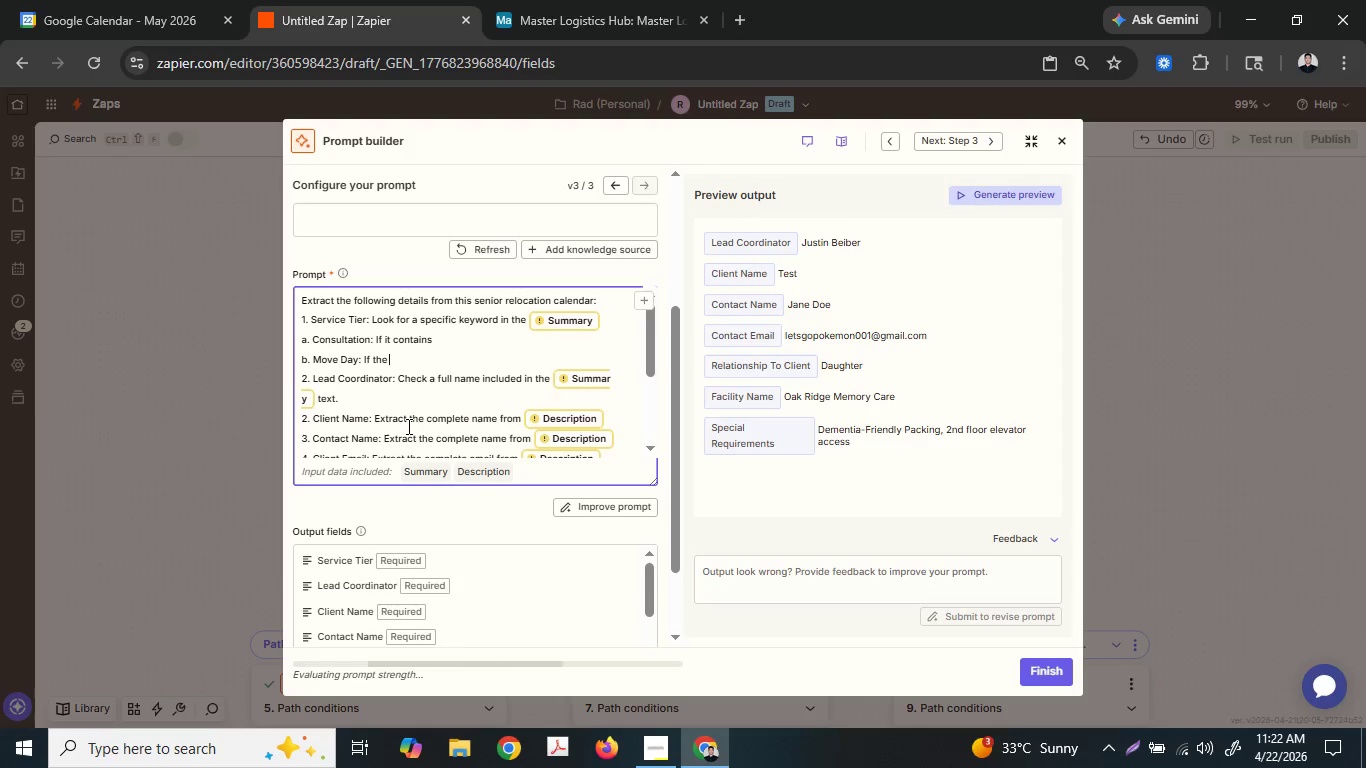 
key(ArrowLeft)
 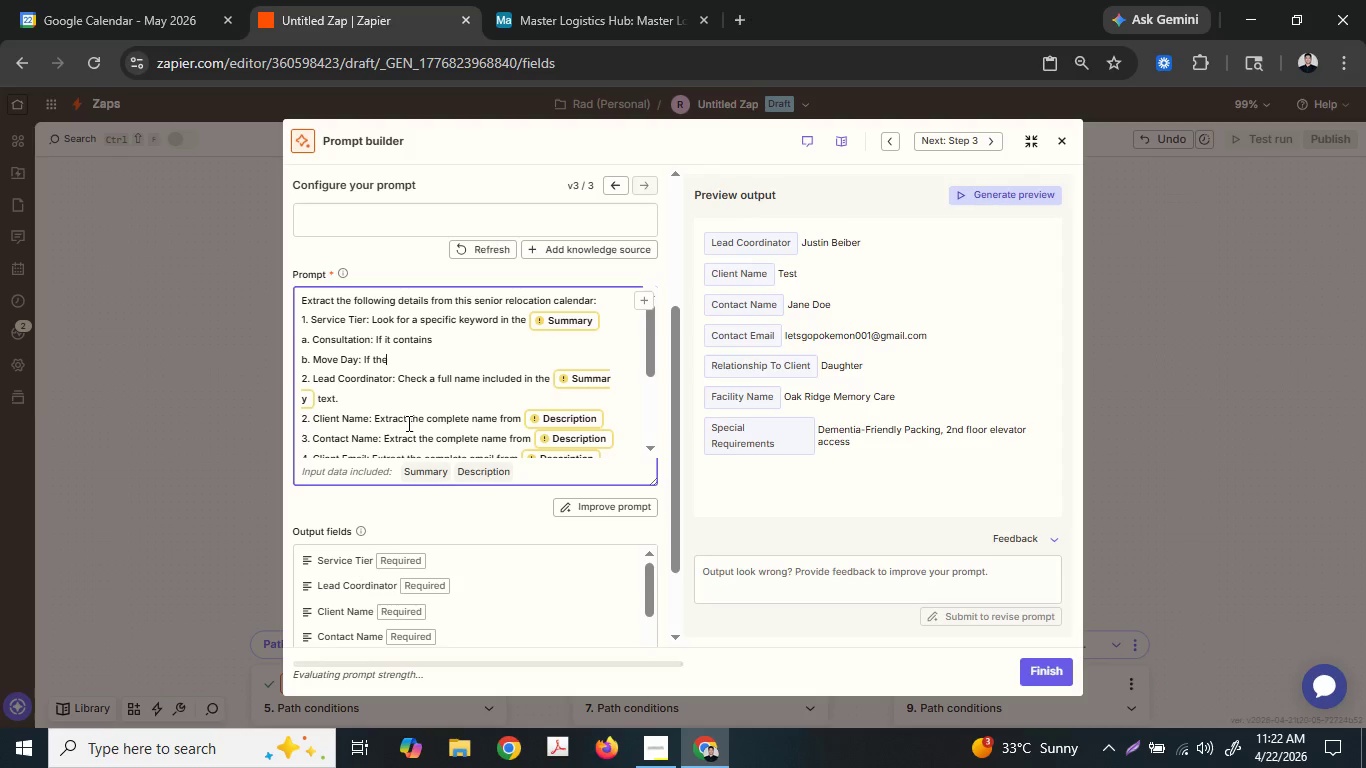 
key(Backspace)
key(Backspace)
key(Backspace)
type(it con)
 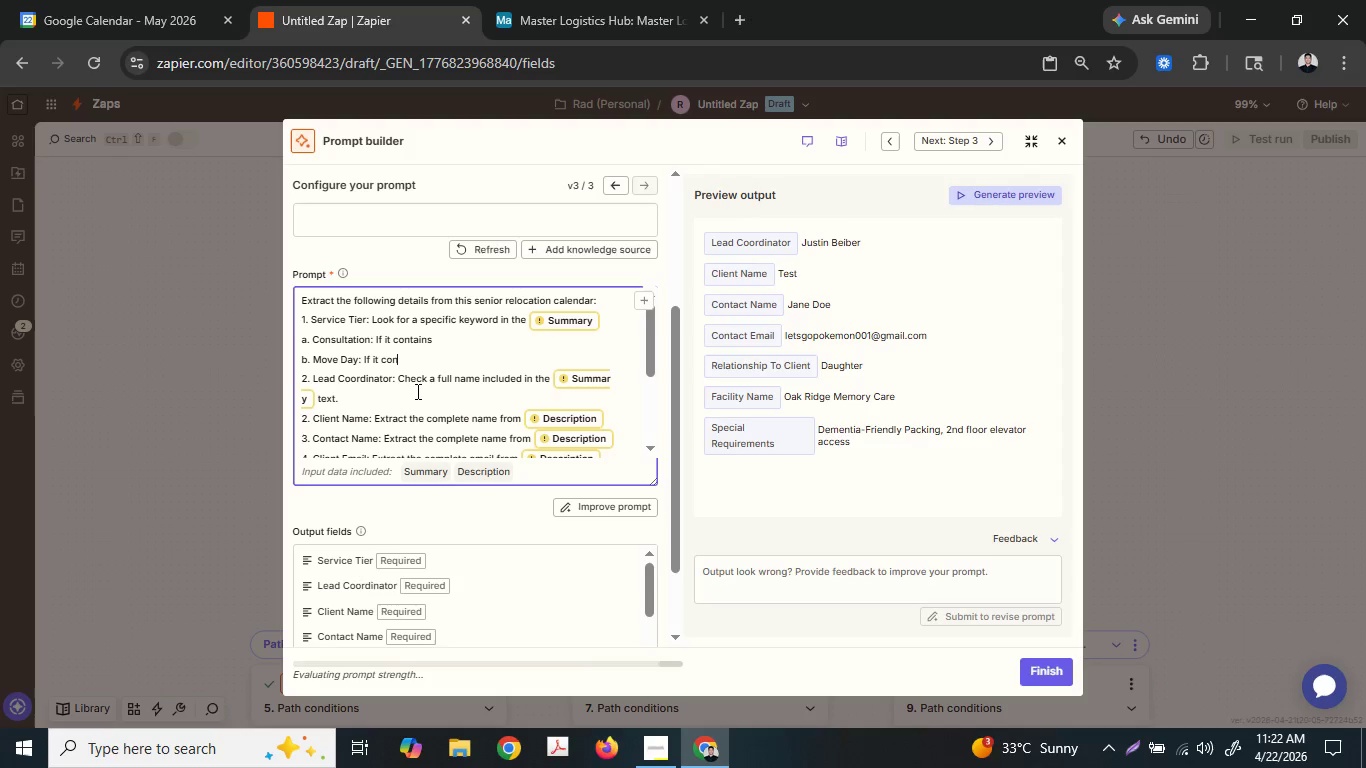 
type(taines)
key(Backspace)
key(Backspace)
type(s)
 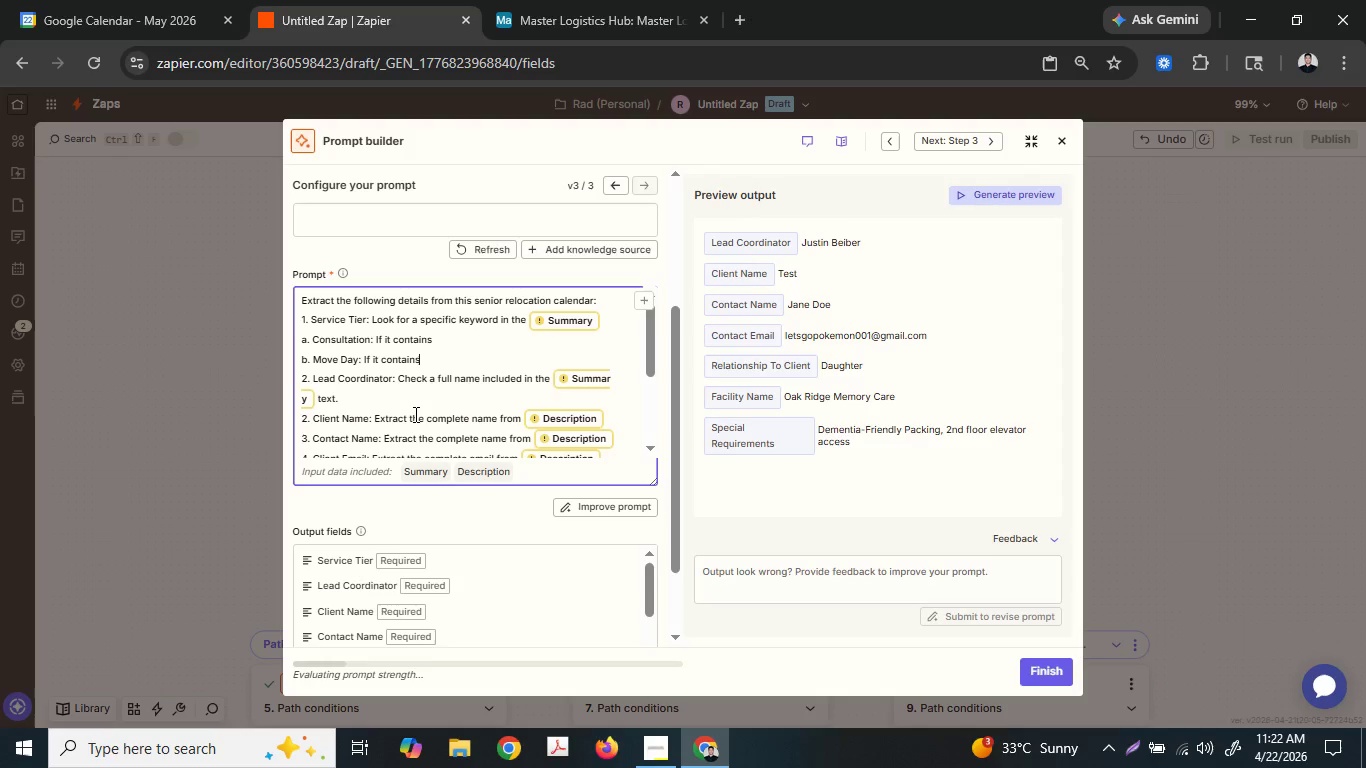 
key(ArrowUp)
 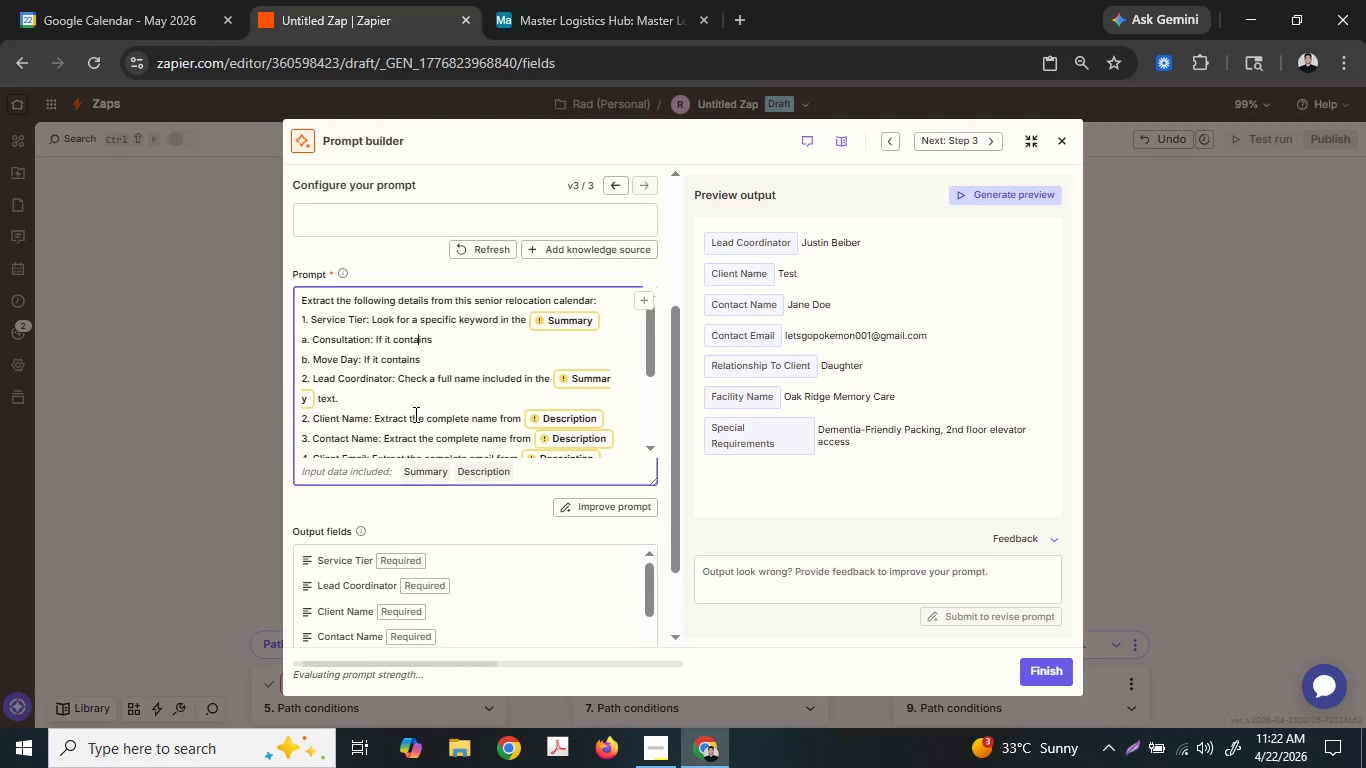 
key(ArrowRight)
 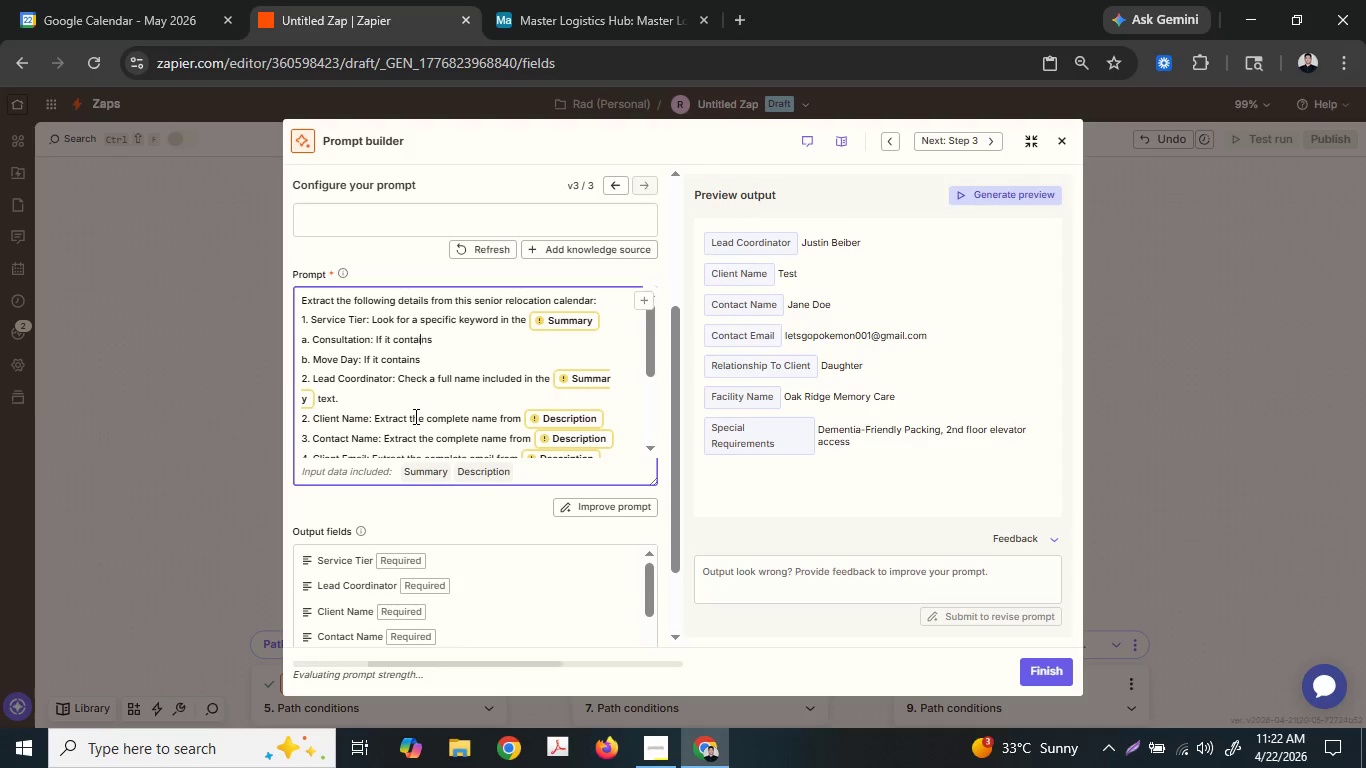 
key(ArrowRight)
 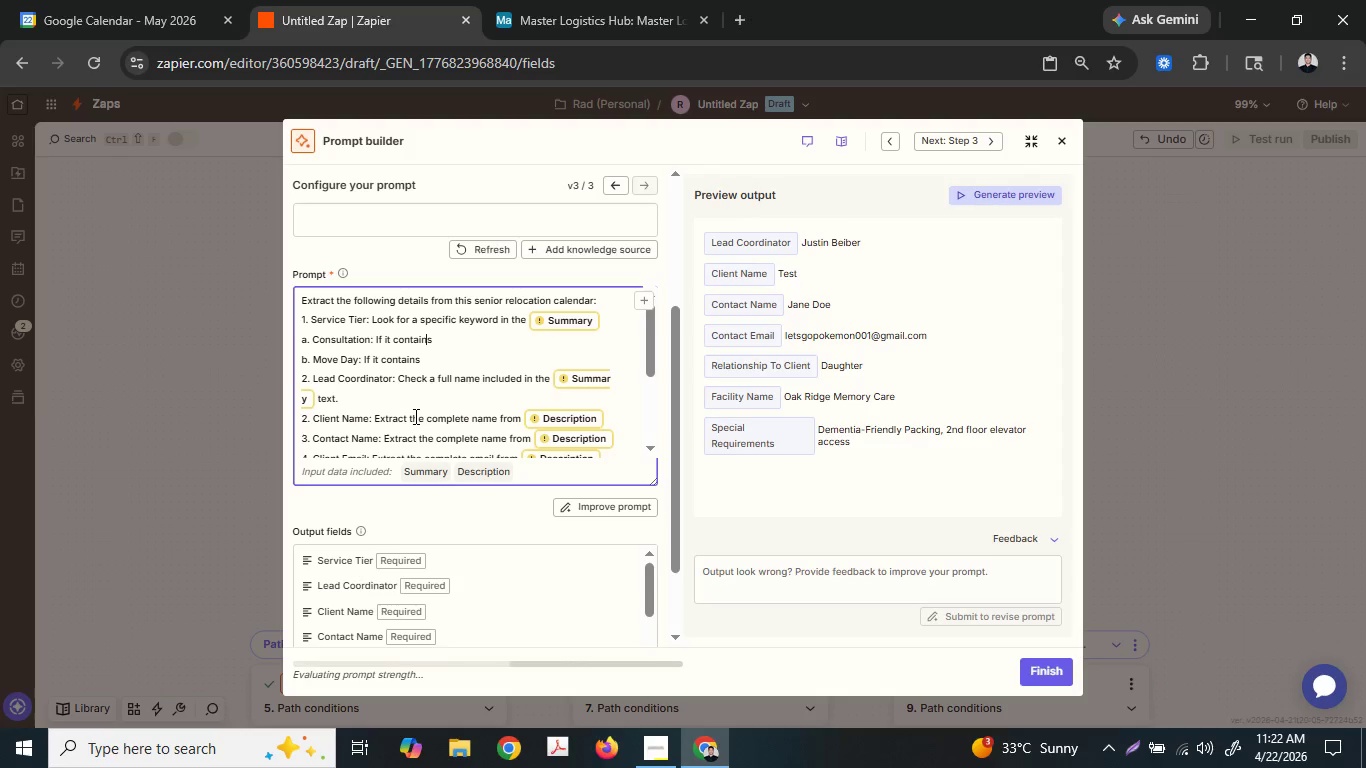 
key(ArrowRight)
 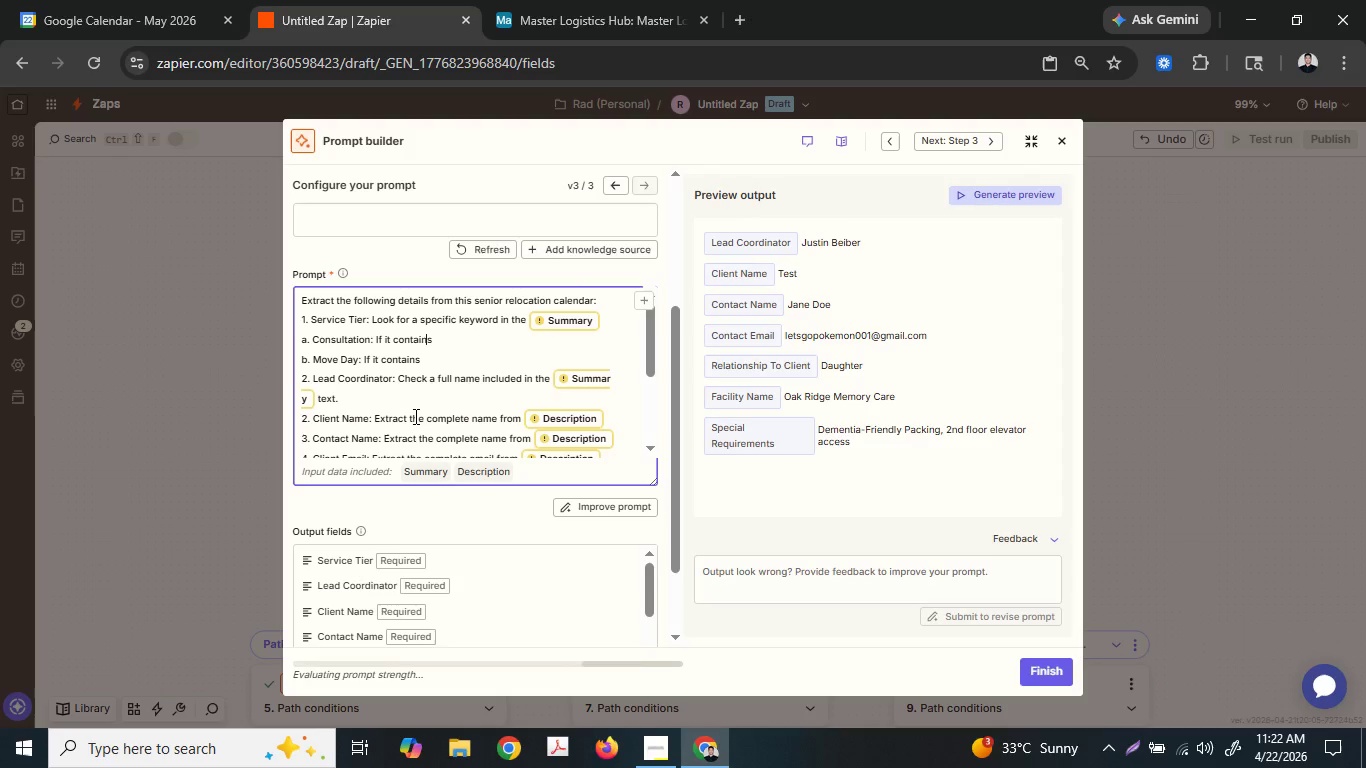 
key(ArrowRight)
 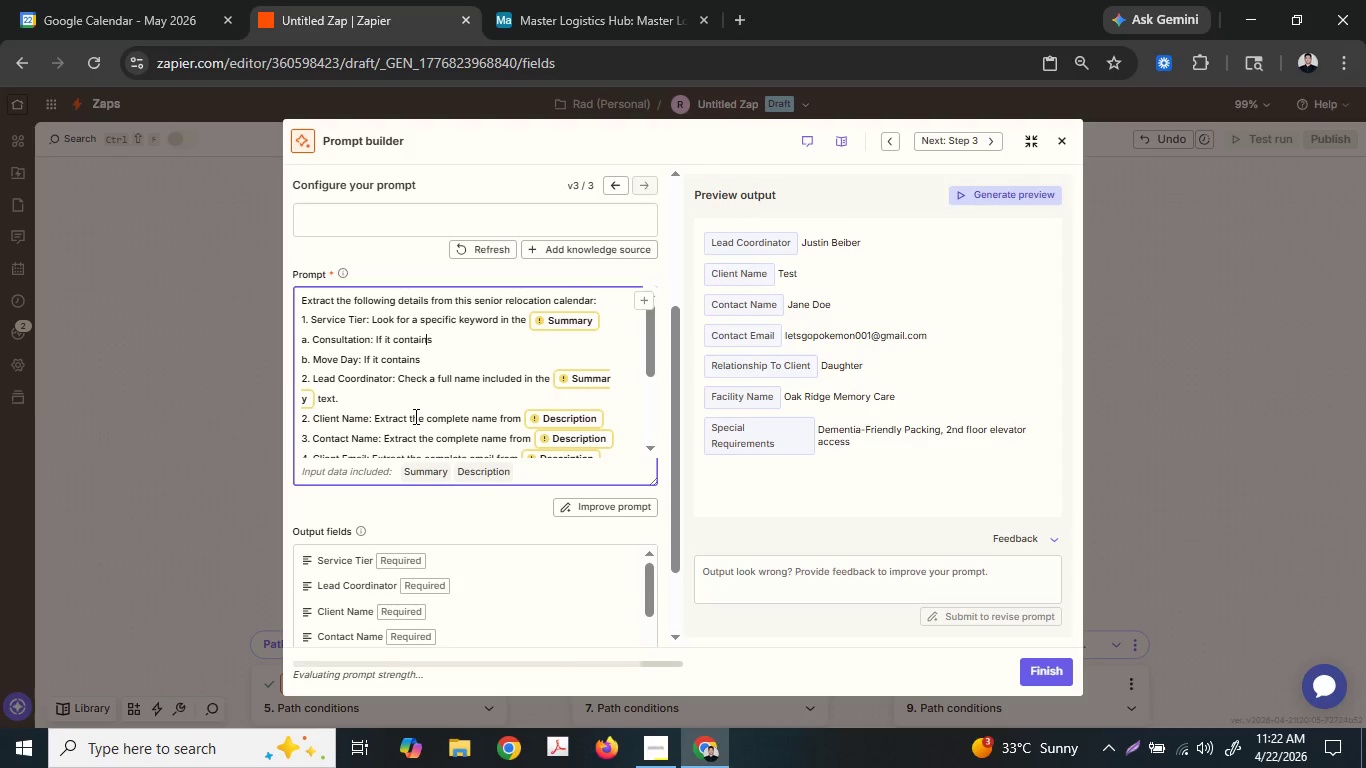 
key(ArrowRight)
 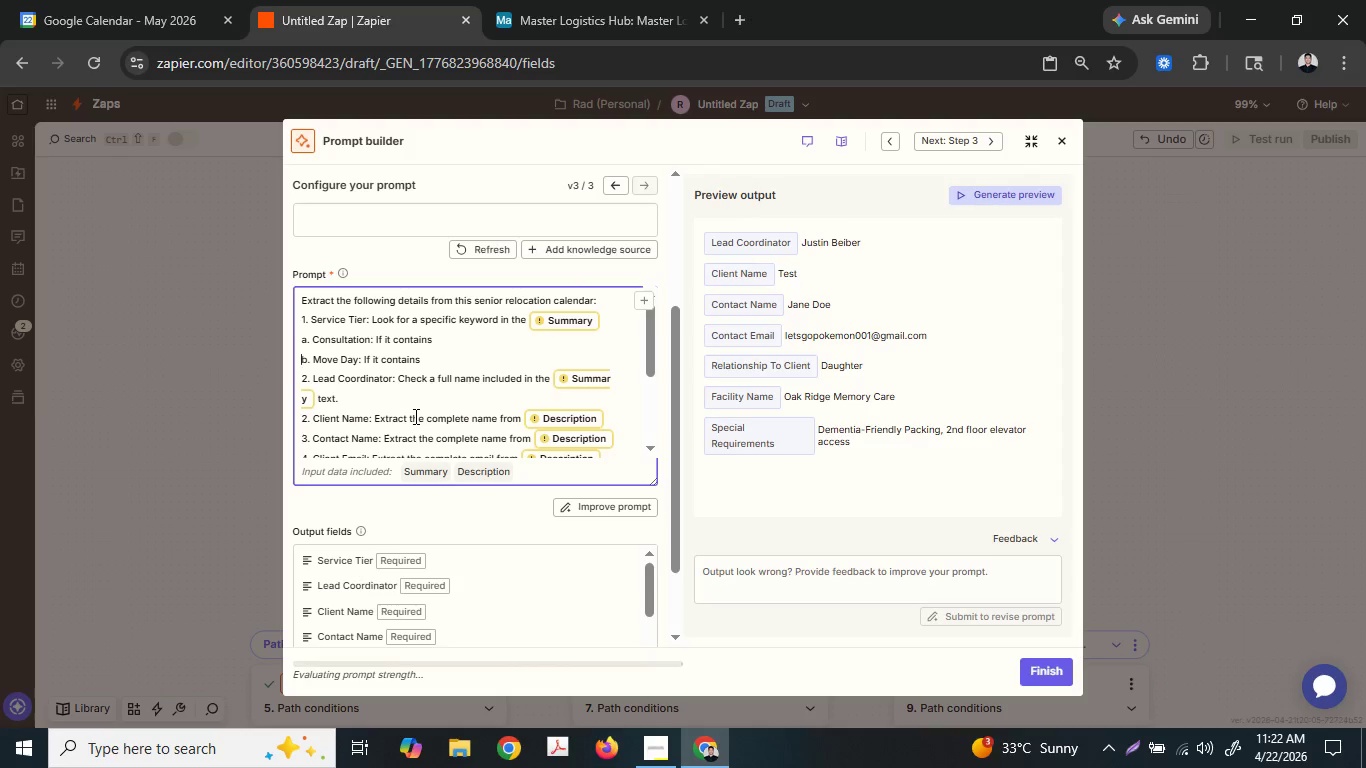 
key(ArrowRight)
 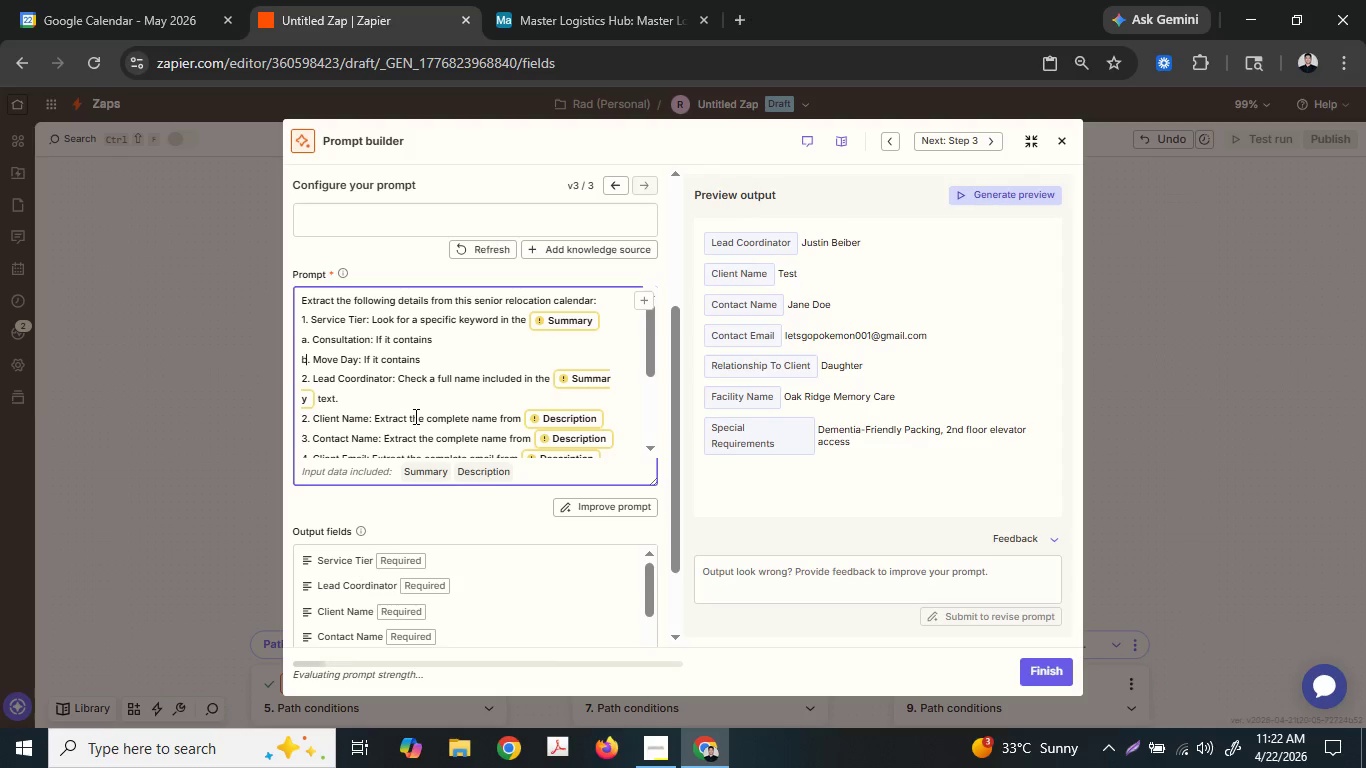 
key(ArrowLeft)
 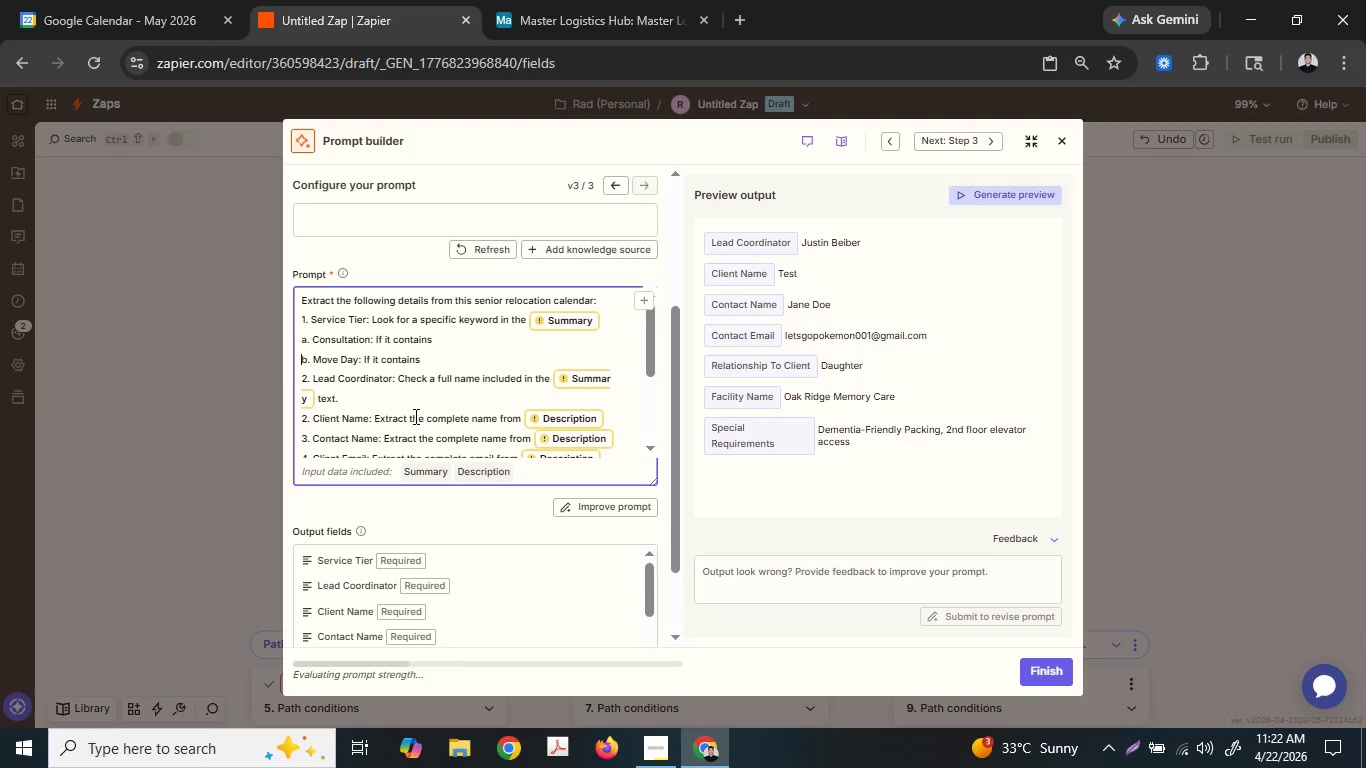 
key(ArrowLeft)
 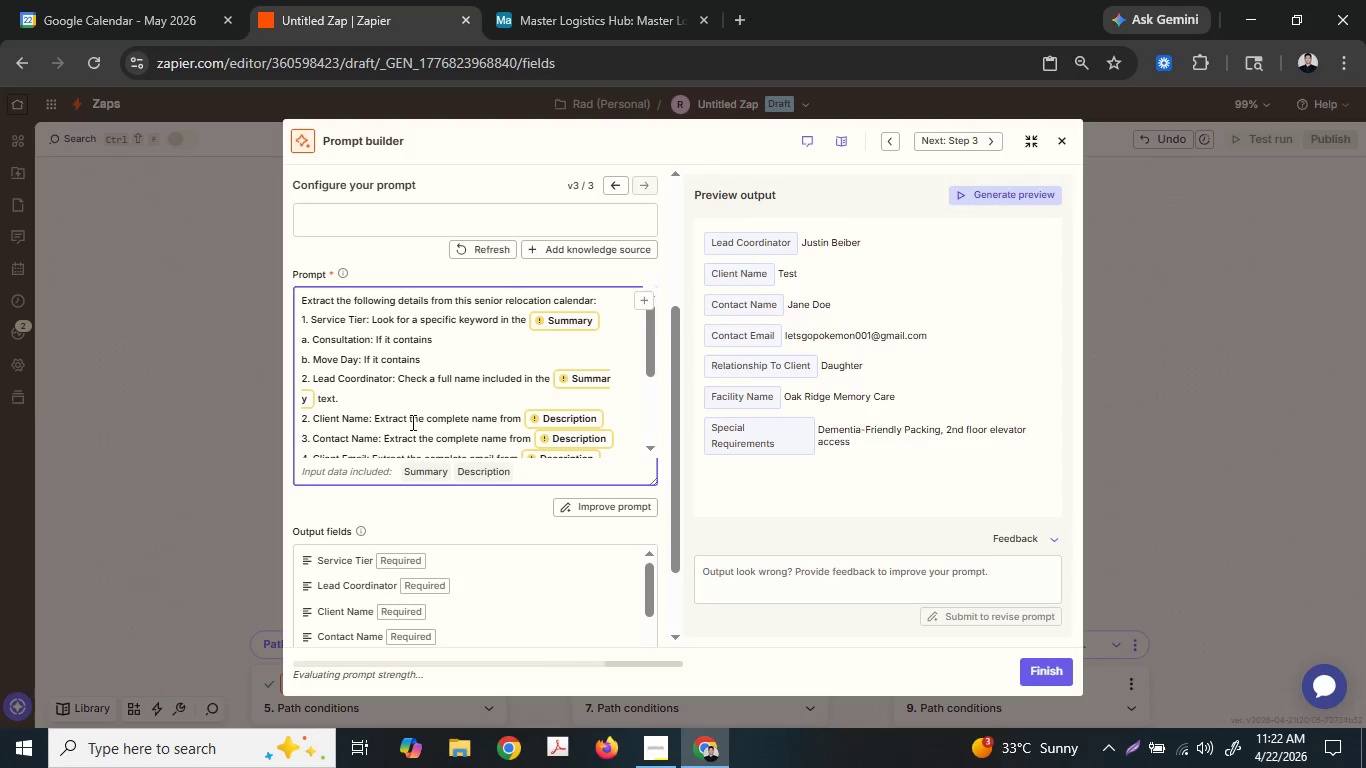 
type(Consul)
 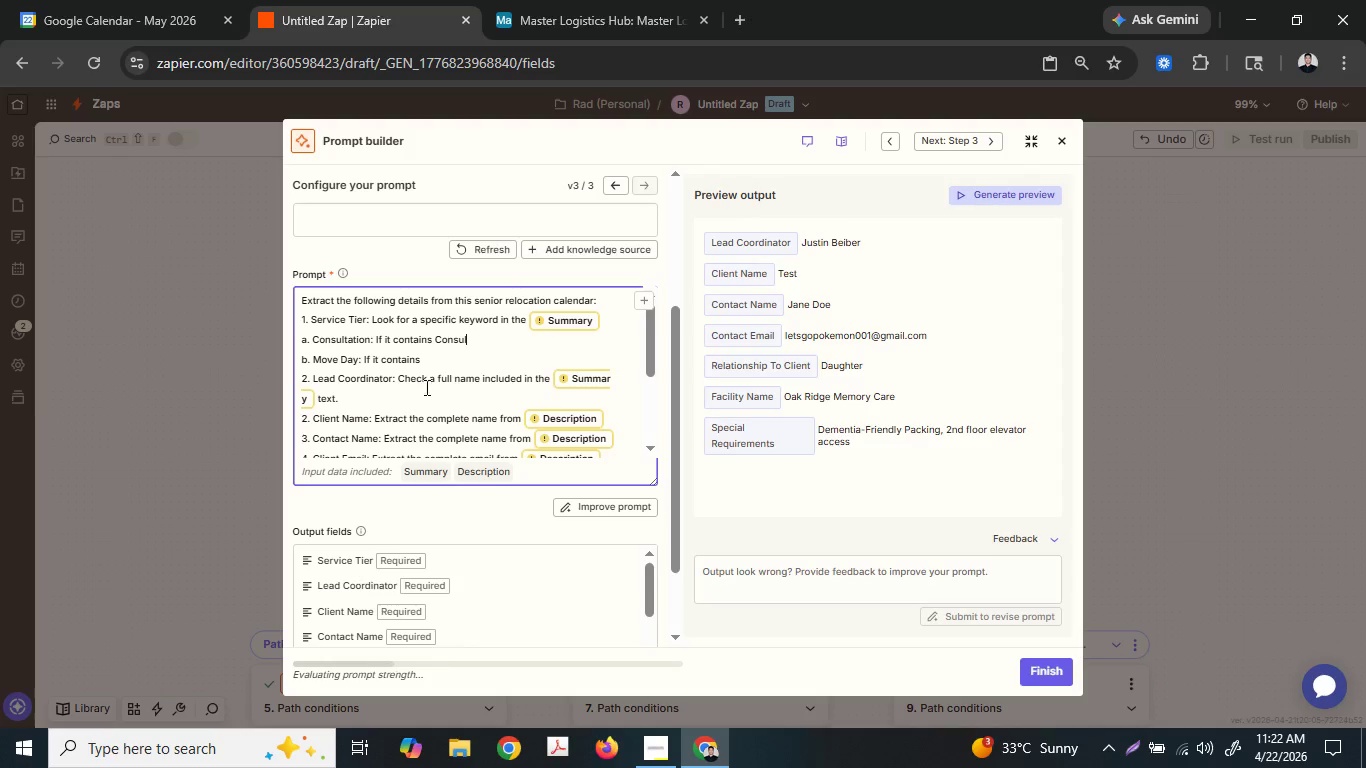 
type(tation, Follow-Up,)
 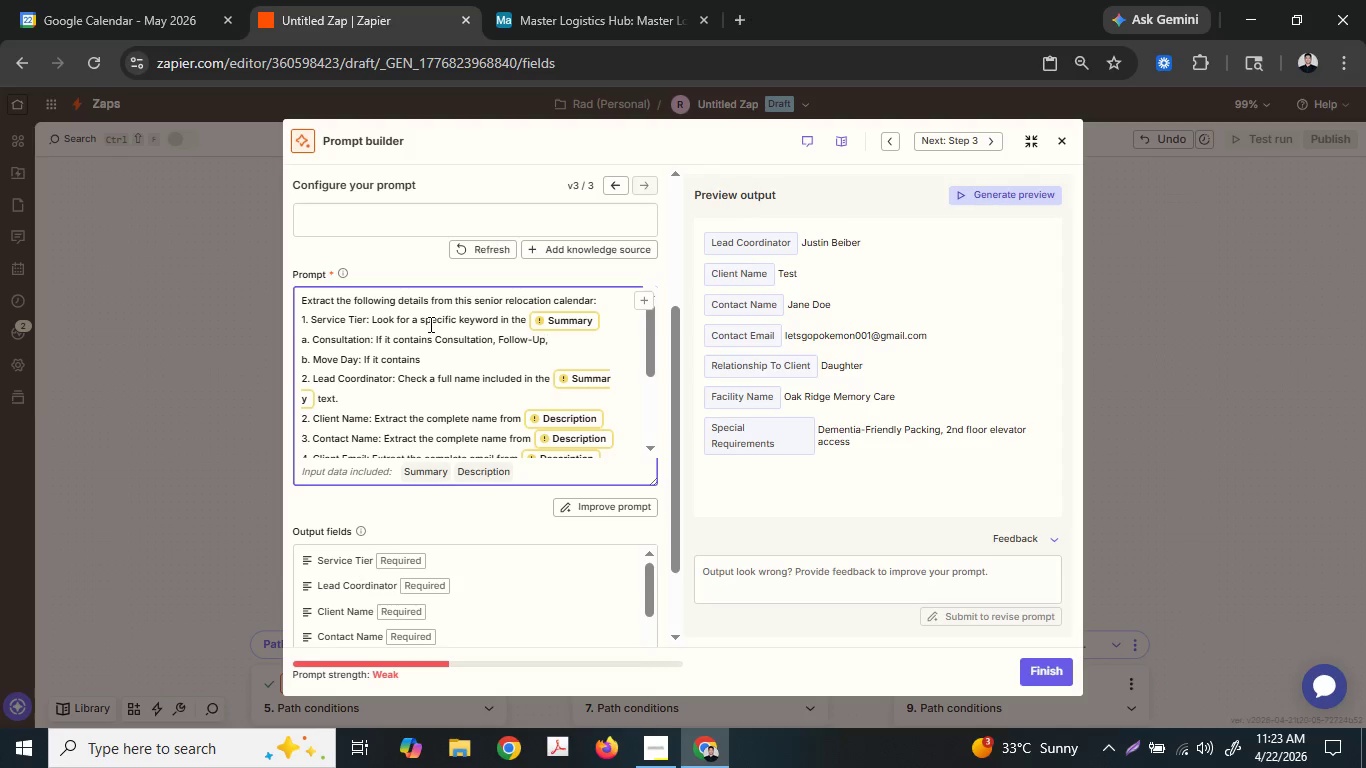 
type( 1-on-1,)
 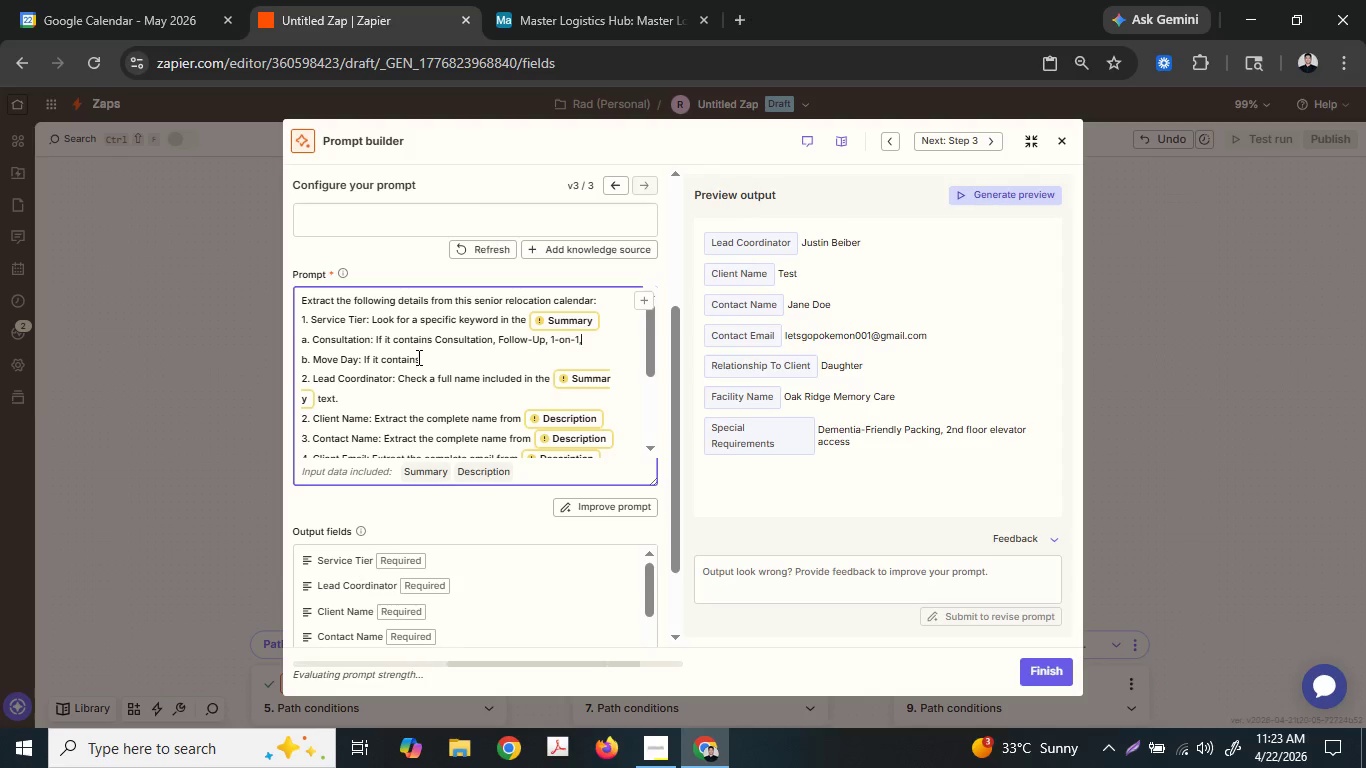 
type( Meeting)
 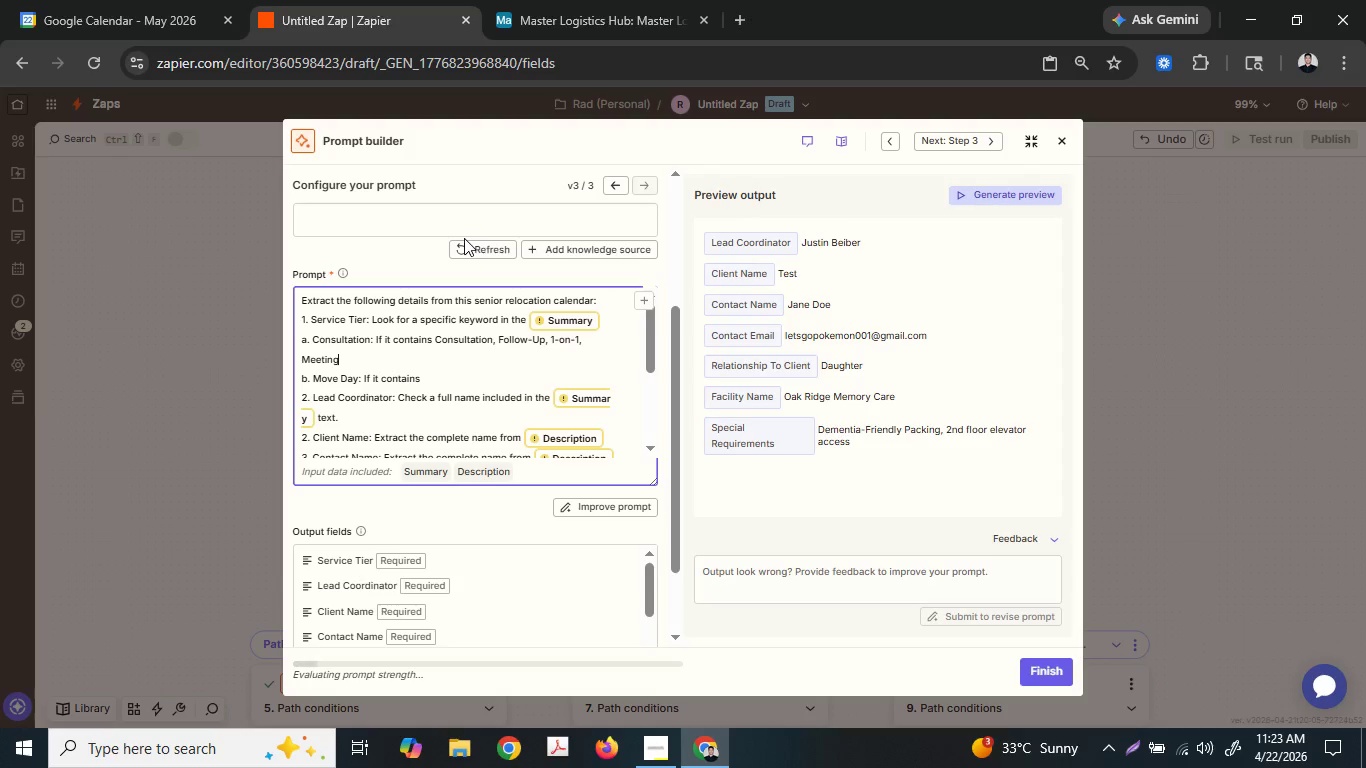 
type(, Initial)
 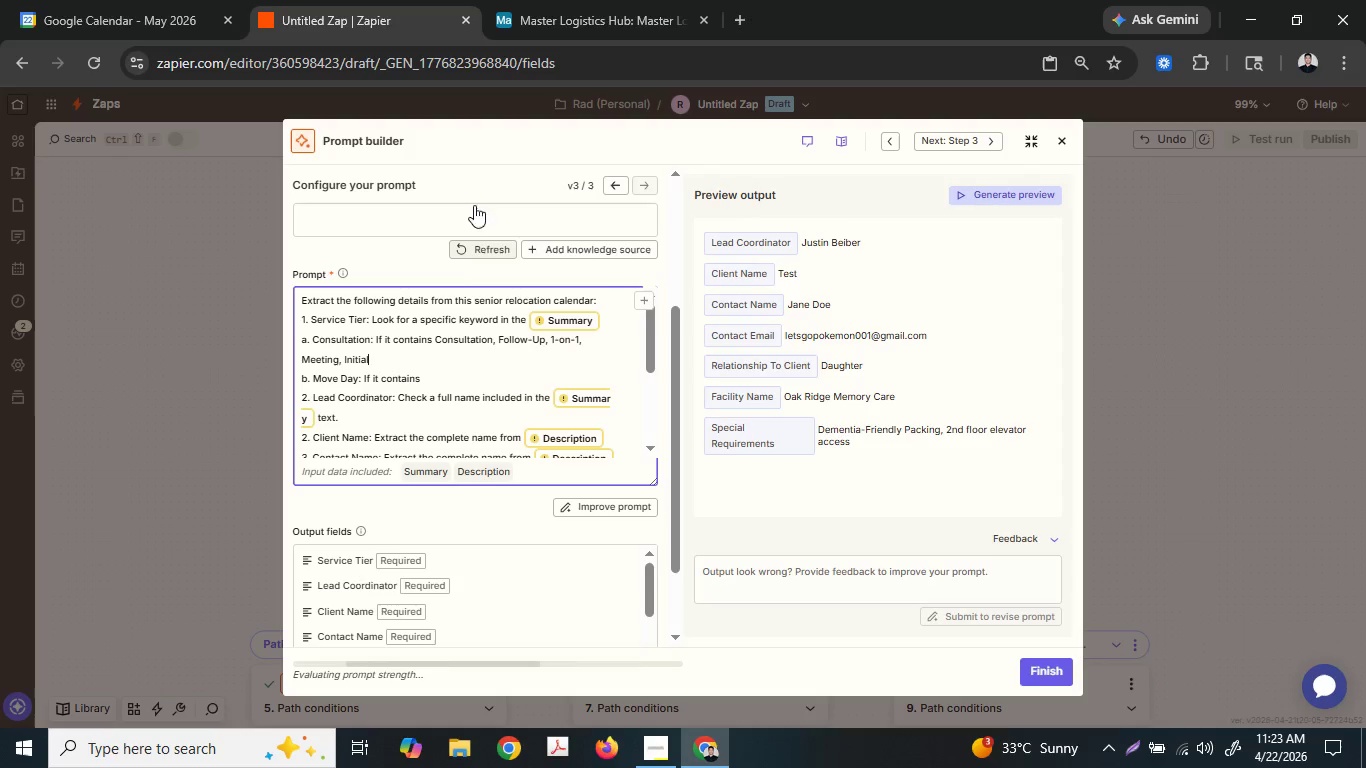 
type( Screening)
 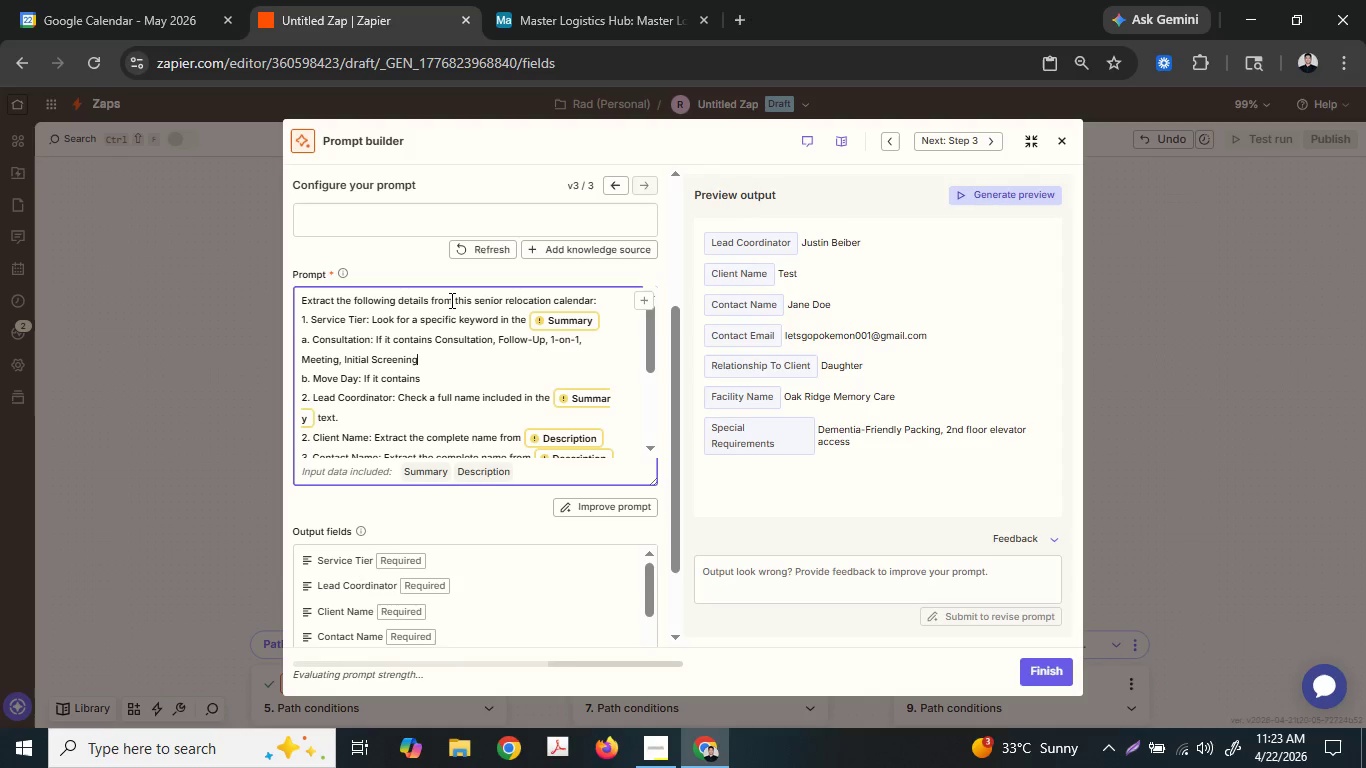 
key(ArrowDown)
 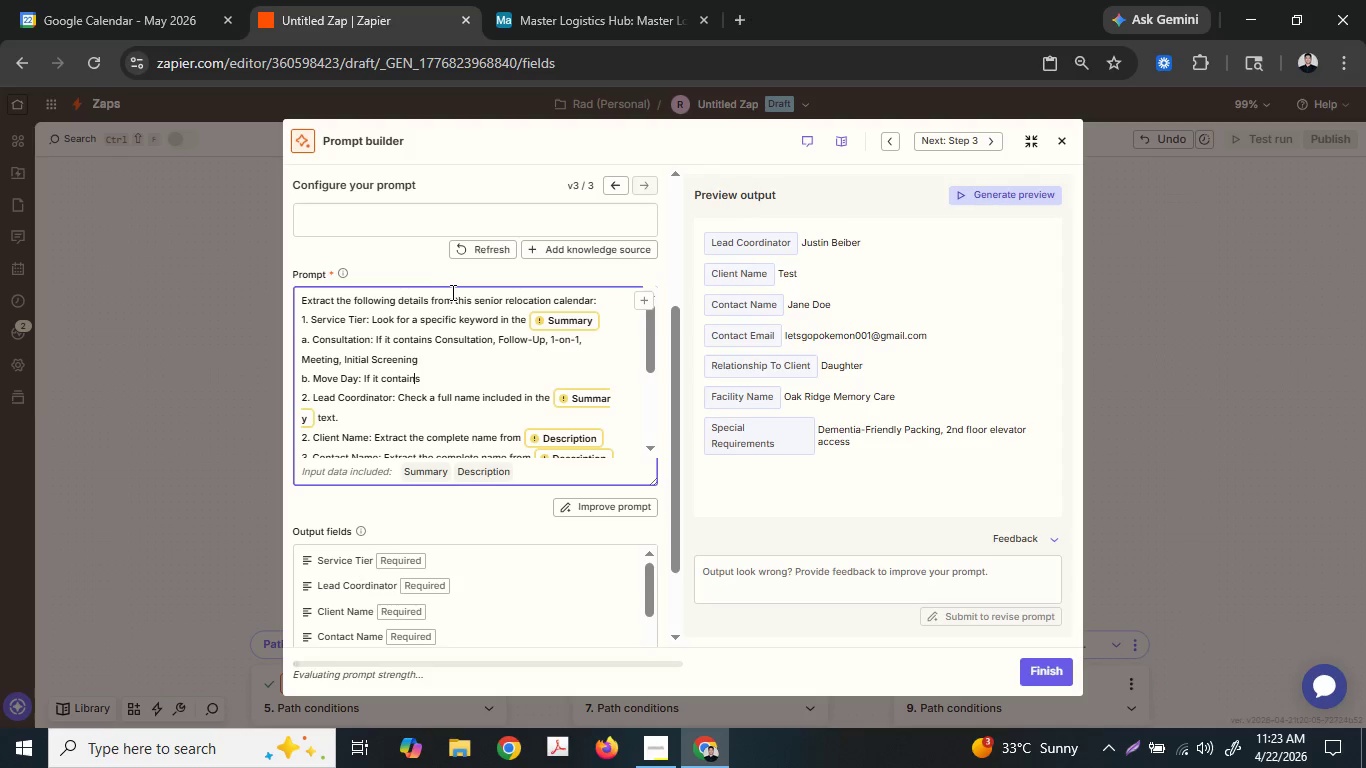 
key(ArrowRight)
 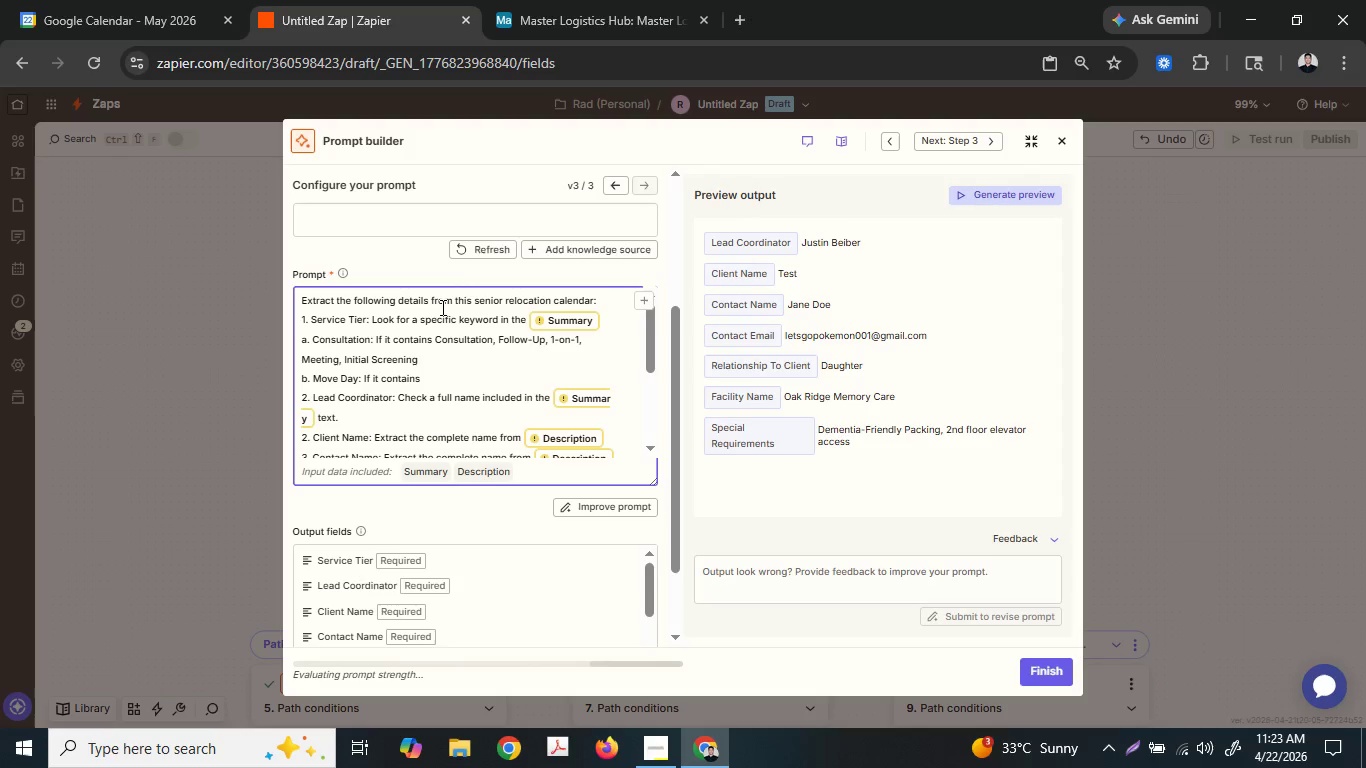 
key(Space)
 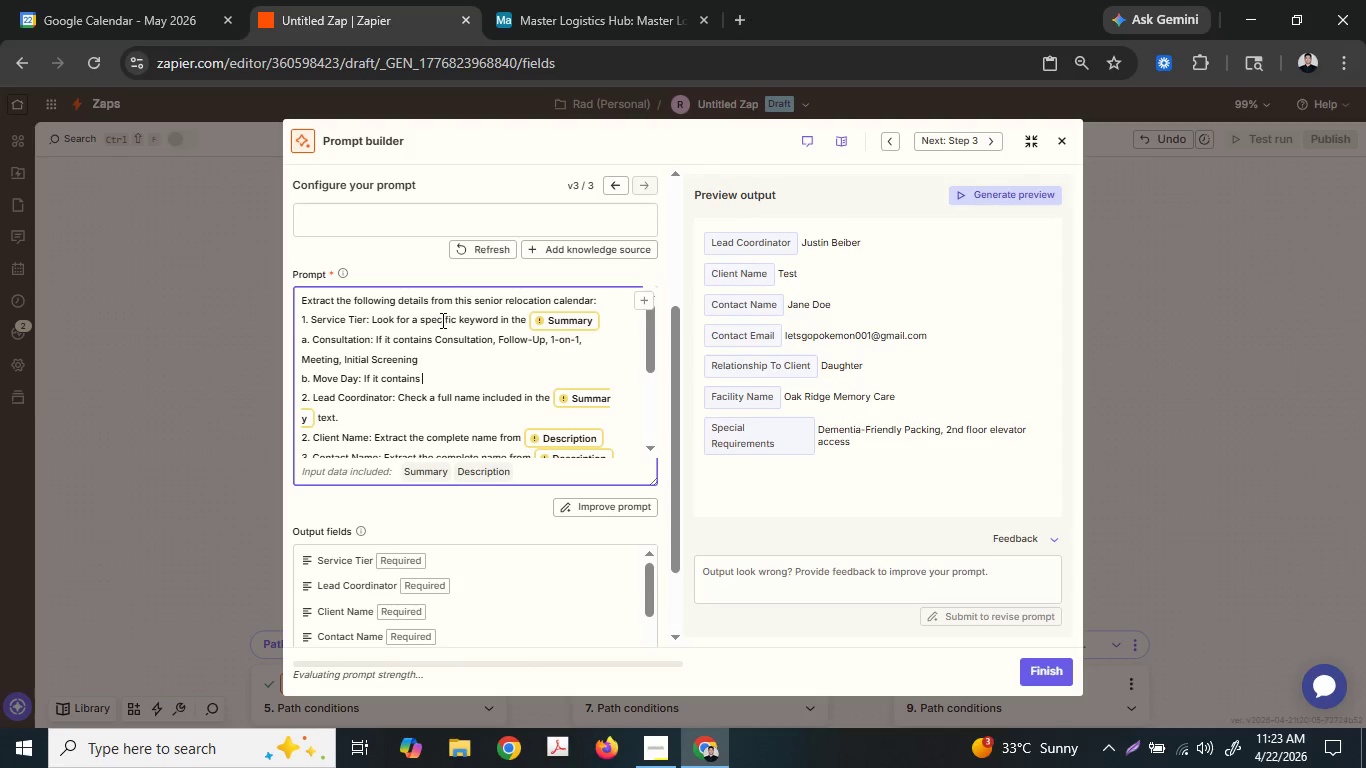 
key(ArrowUp)
 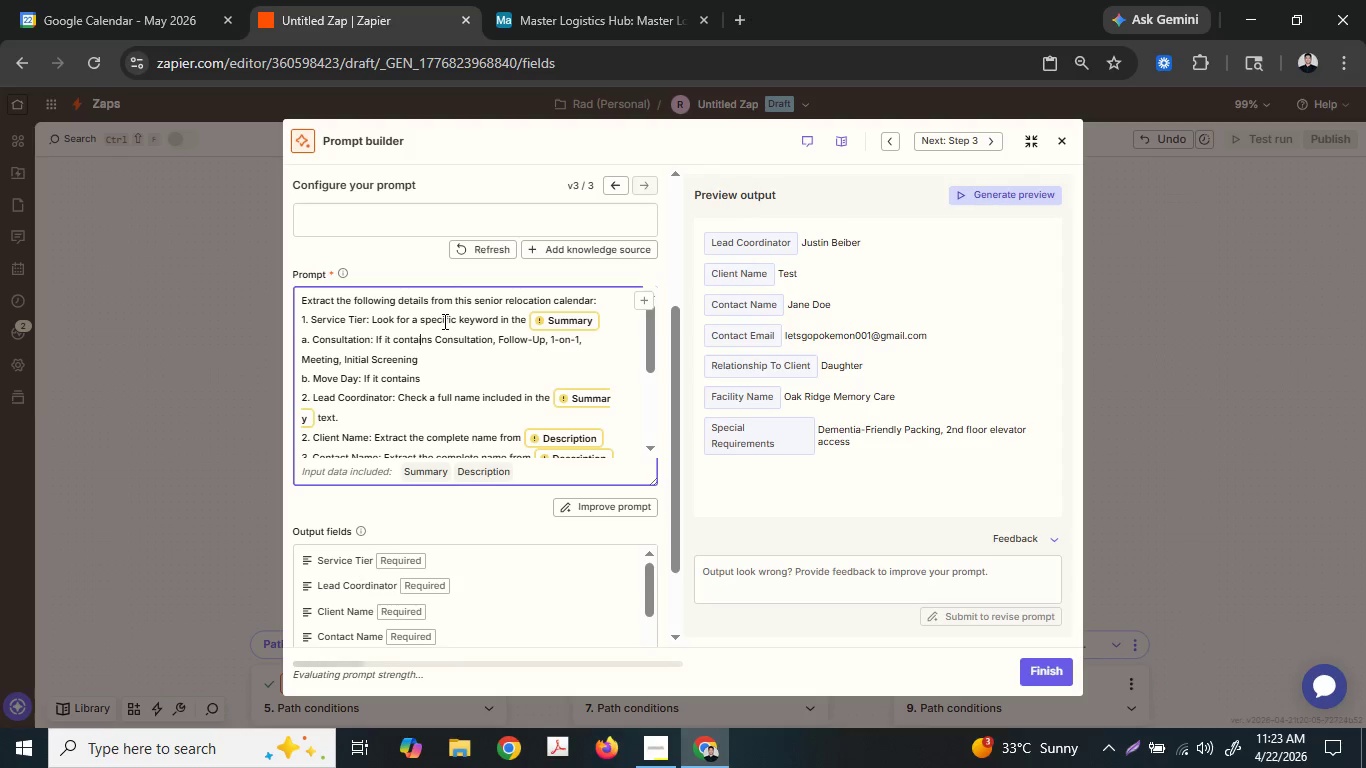 
key(ArrowUp)
 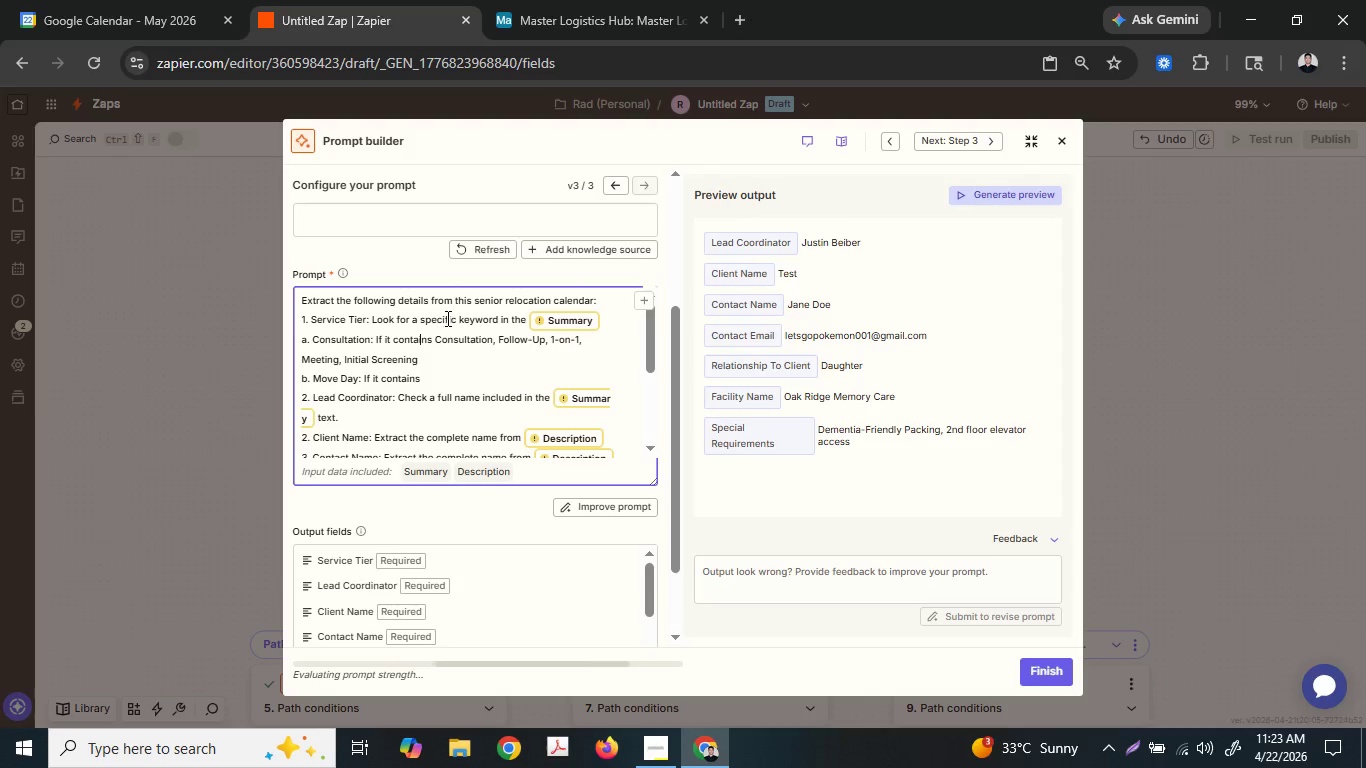 
key(ArrowRight)
 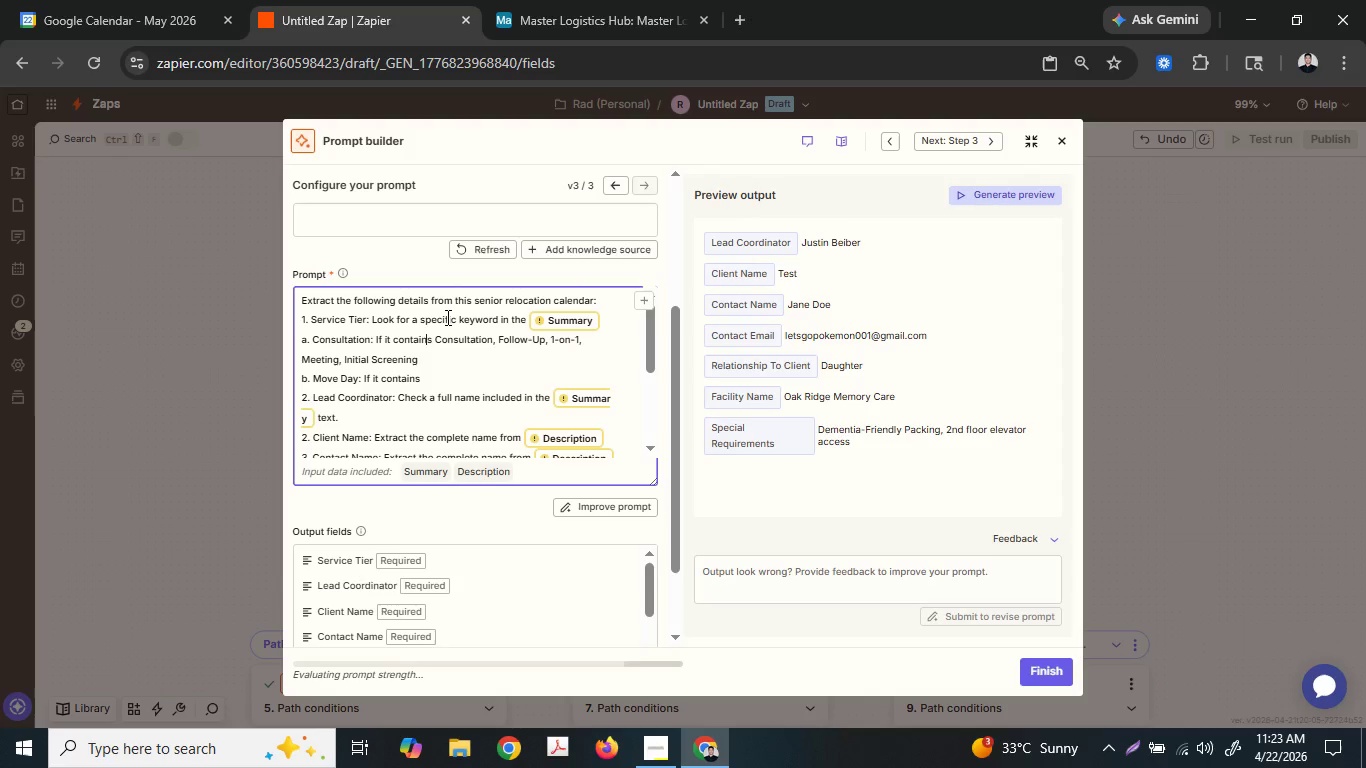 
key(ArrowRight)
 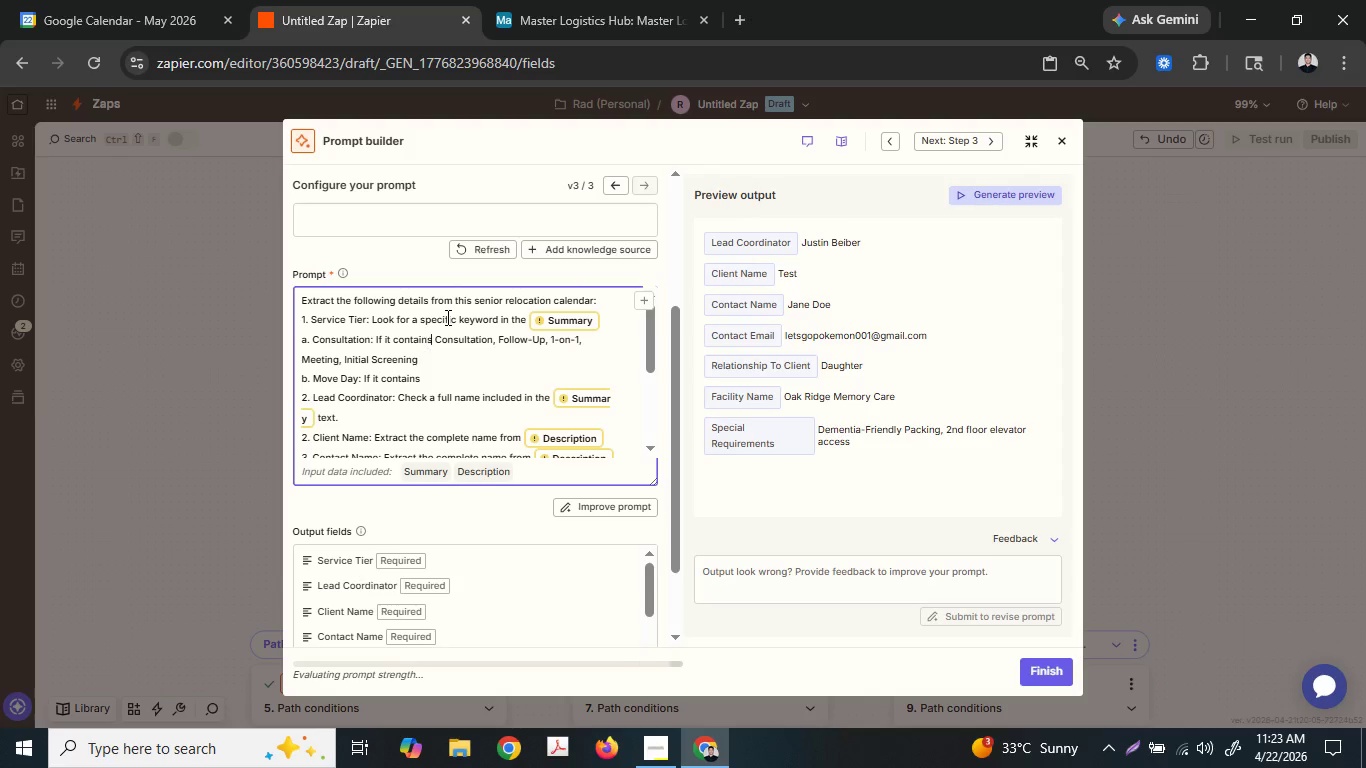 
key(ArrowRight)
 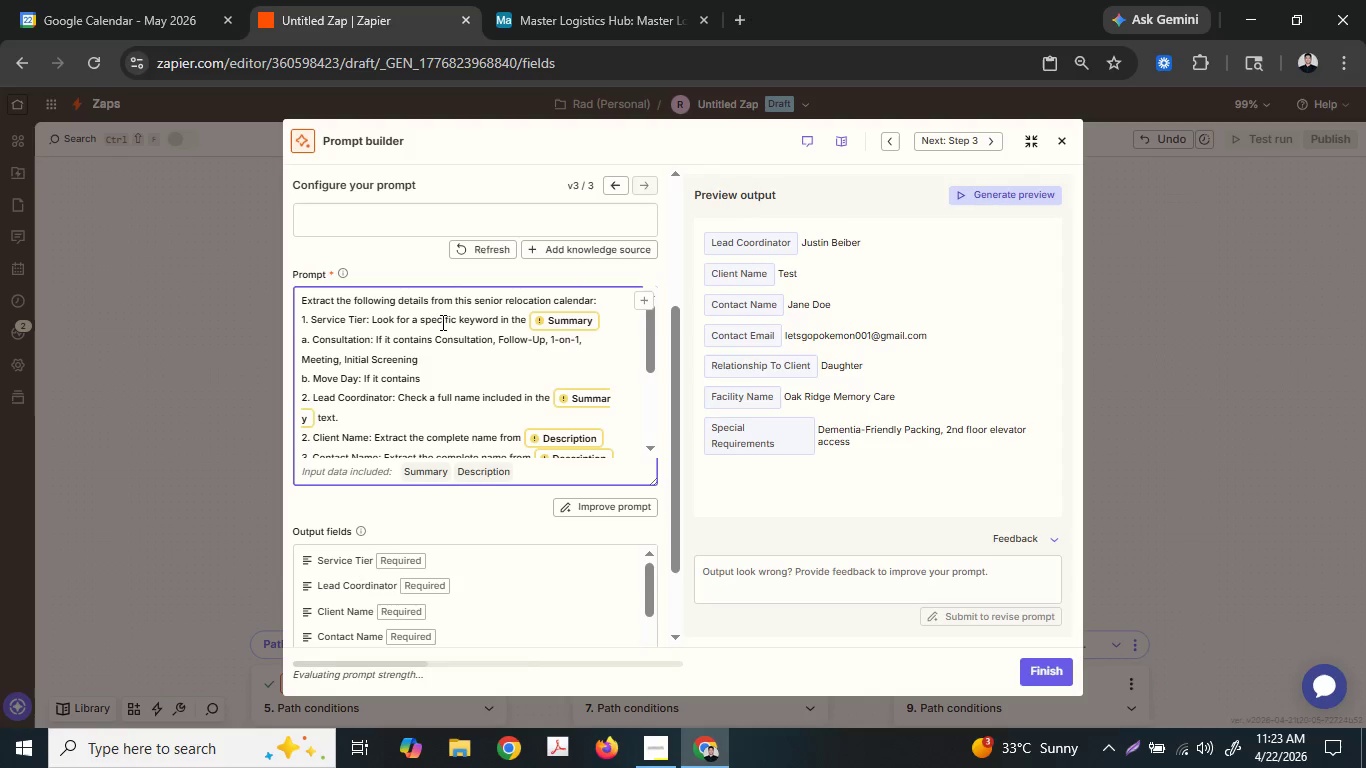 
key(ArrowDown)